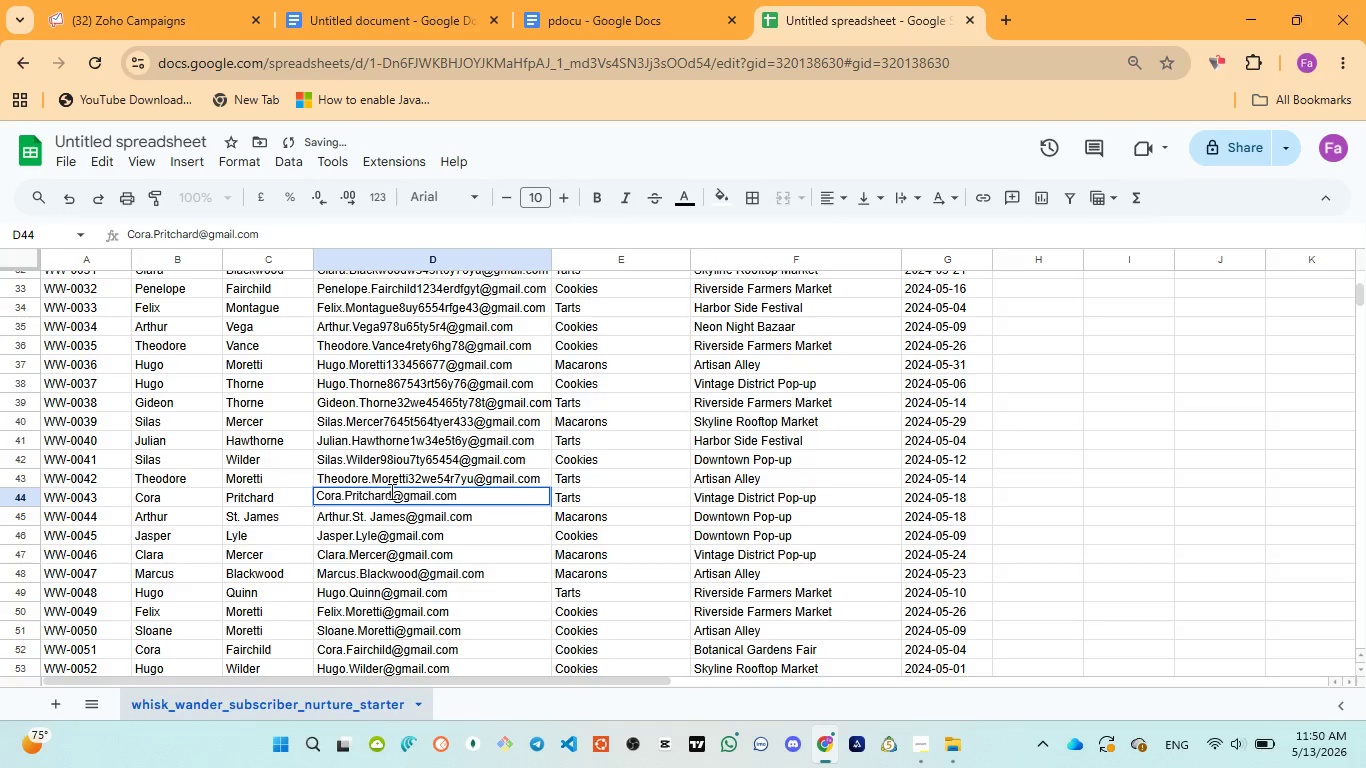 
left_click([391, 491])
 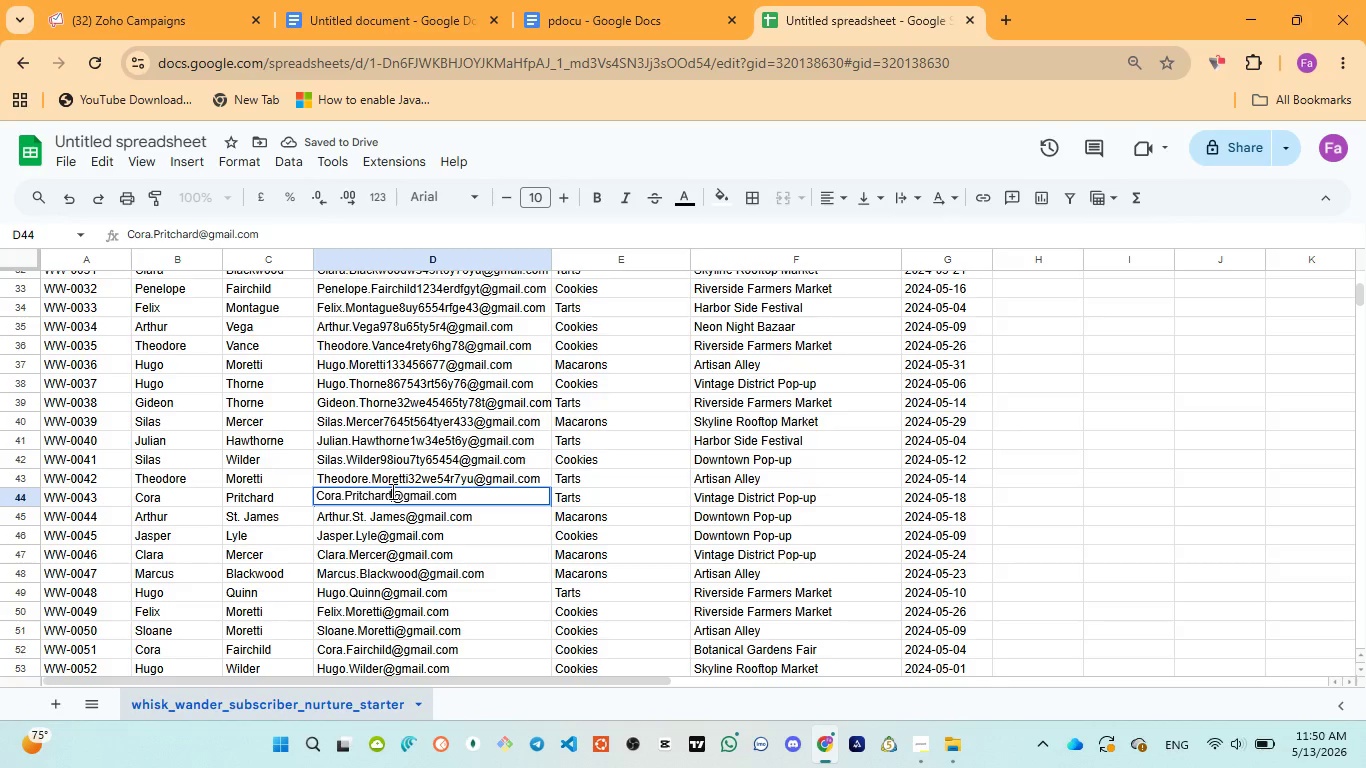 
type(tryt7y)
 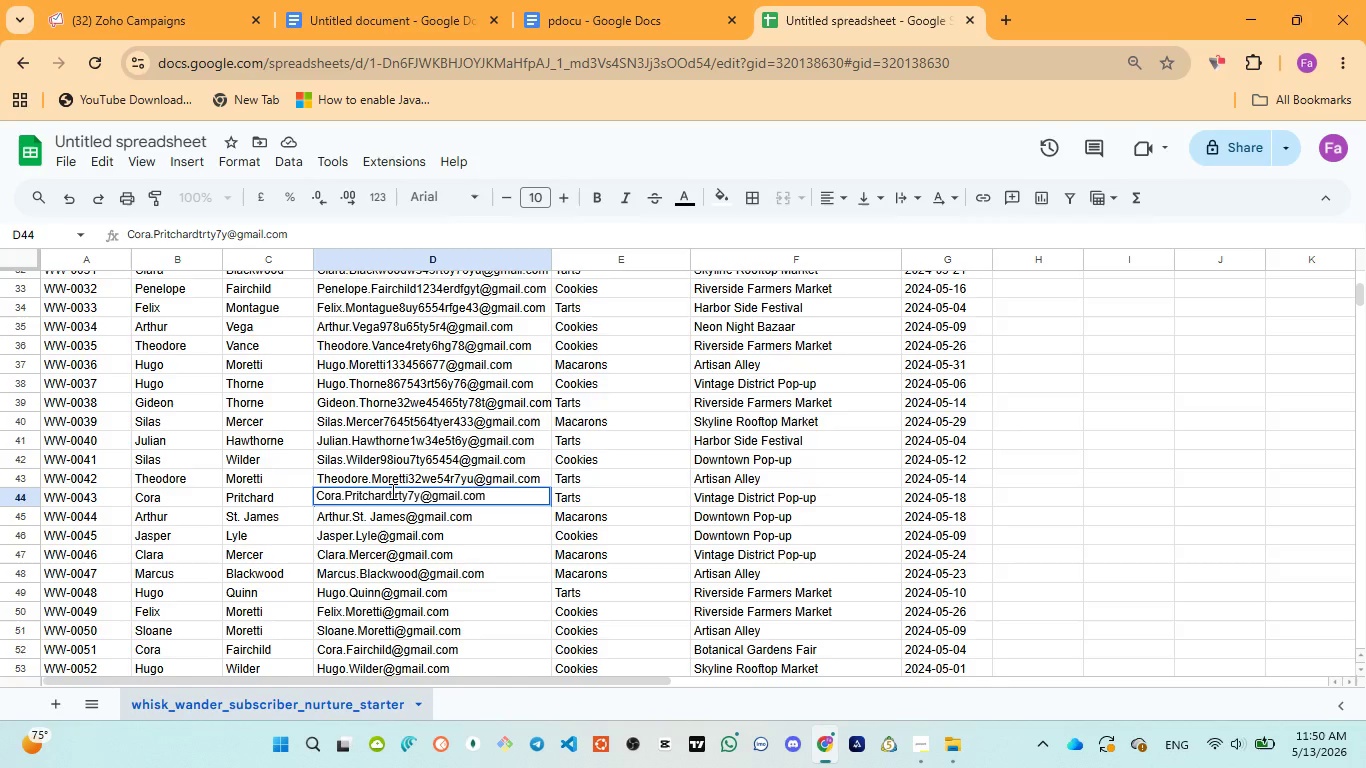 
wait(18.61)
 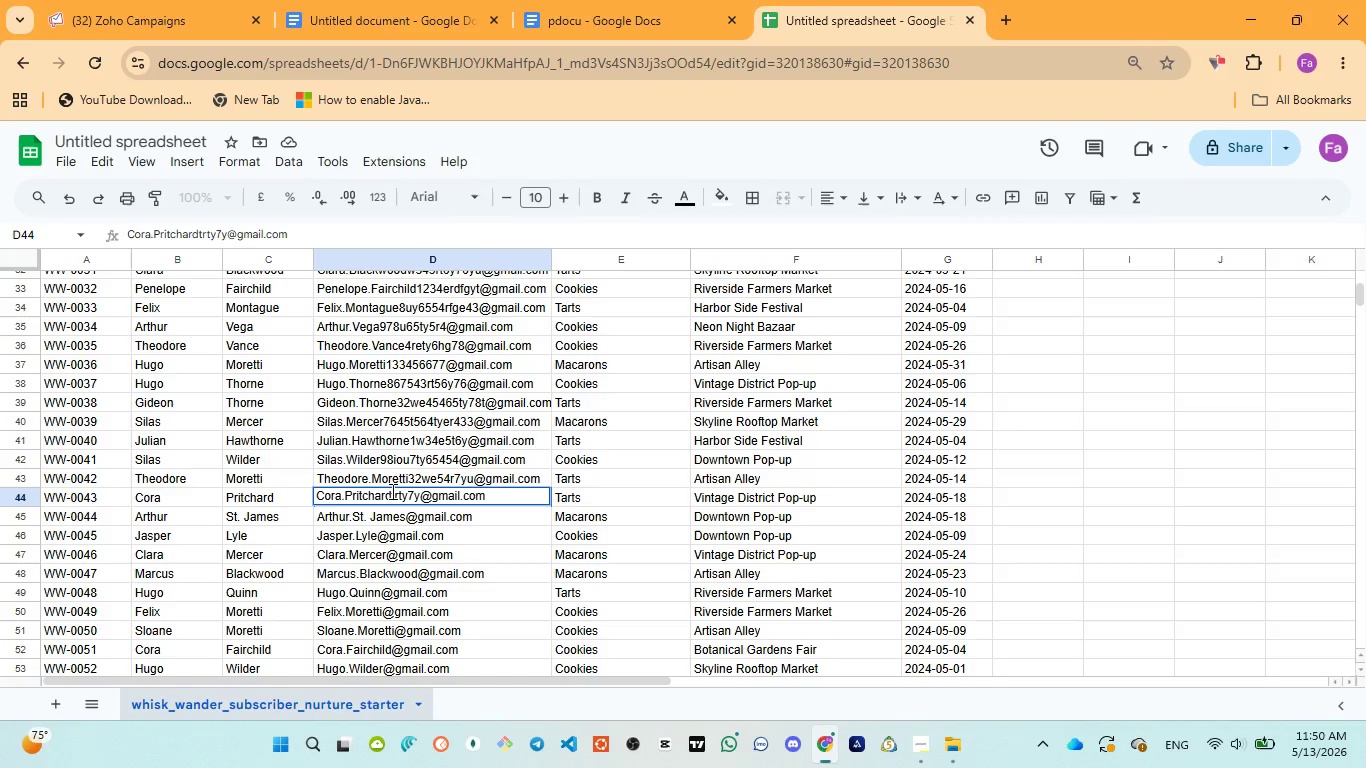 
type(43)
 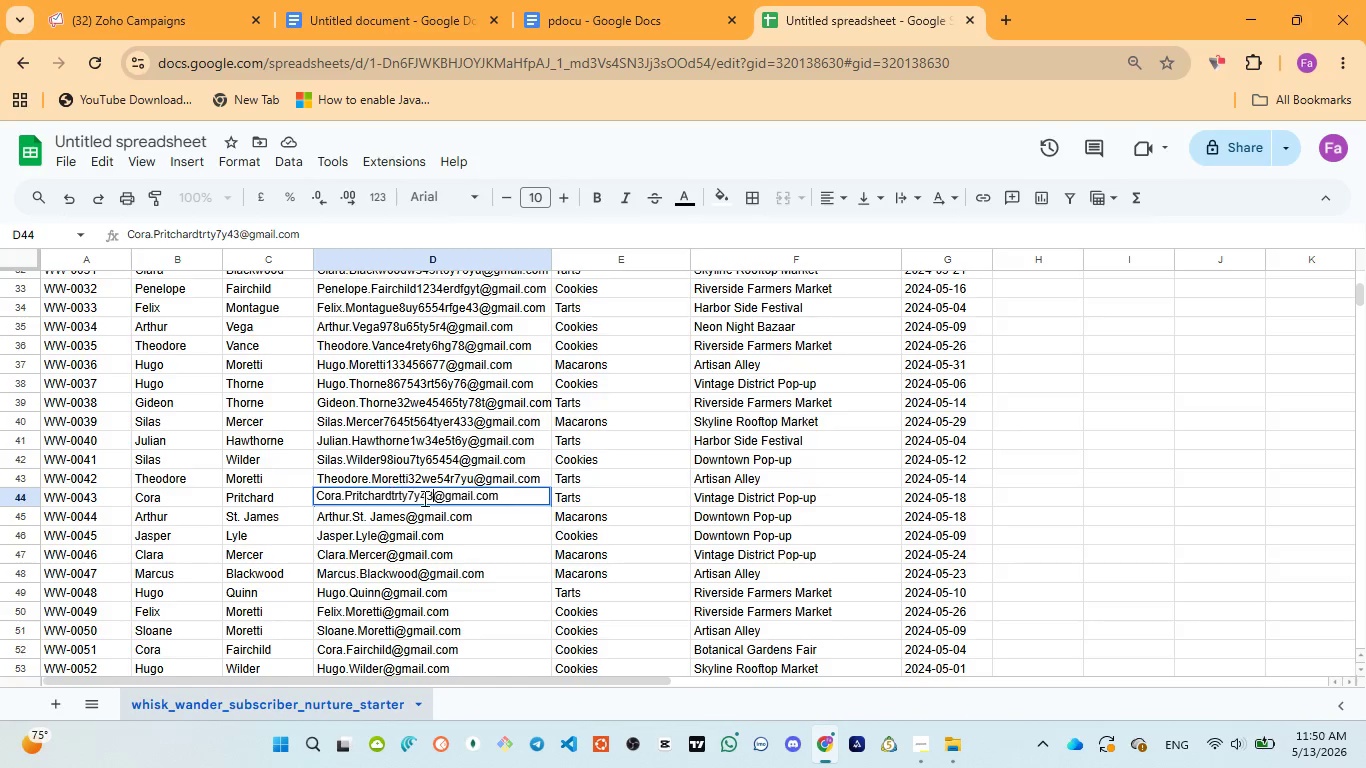 
key(3)
 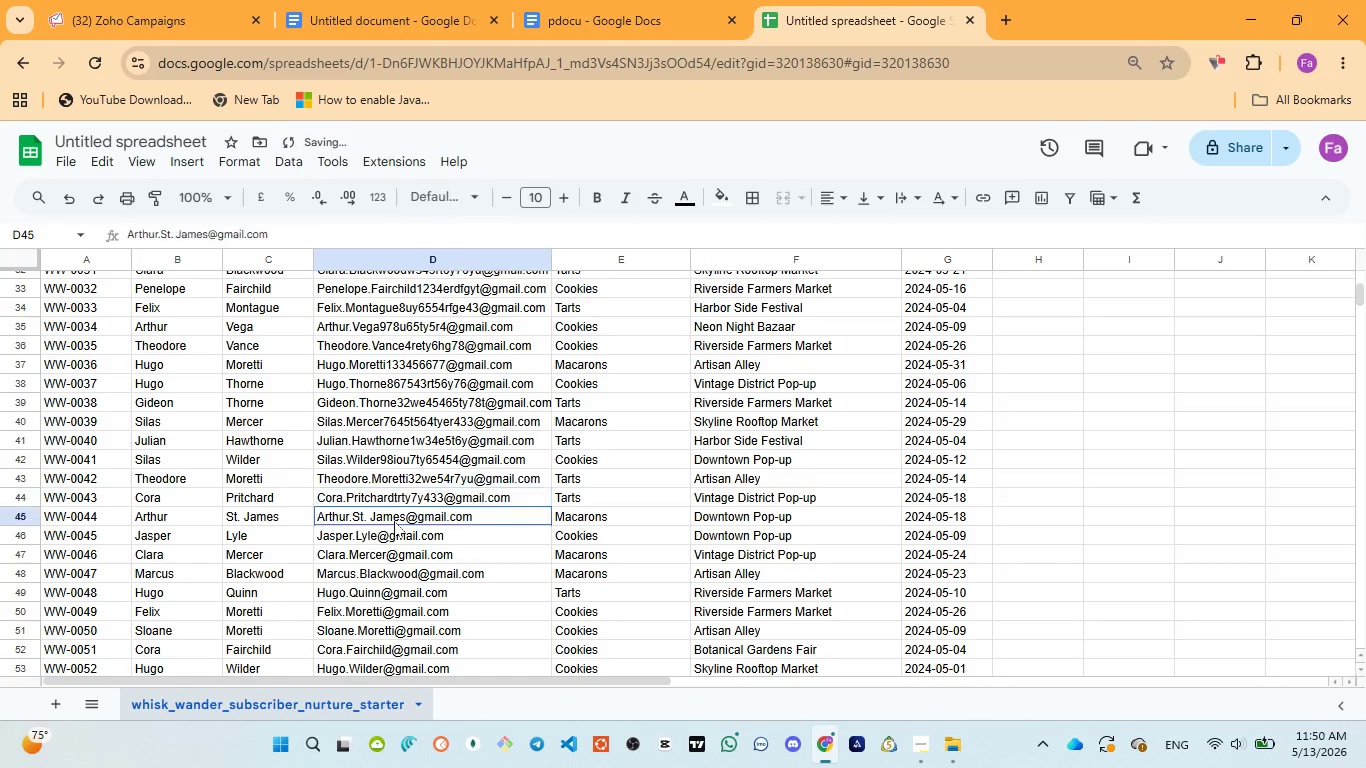 
double_click([394, 521])
 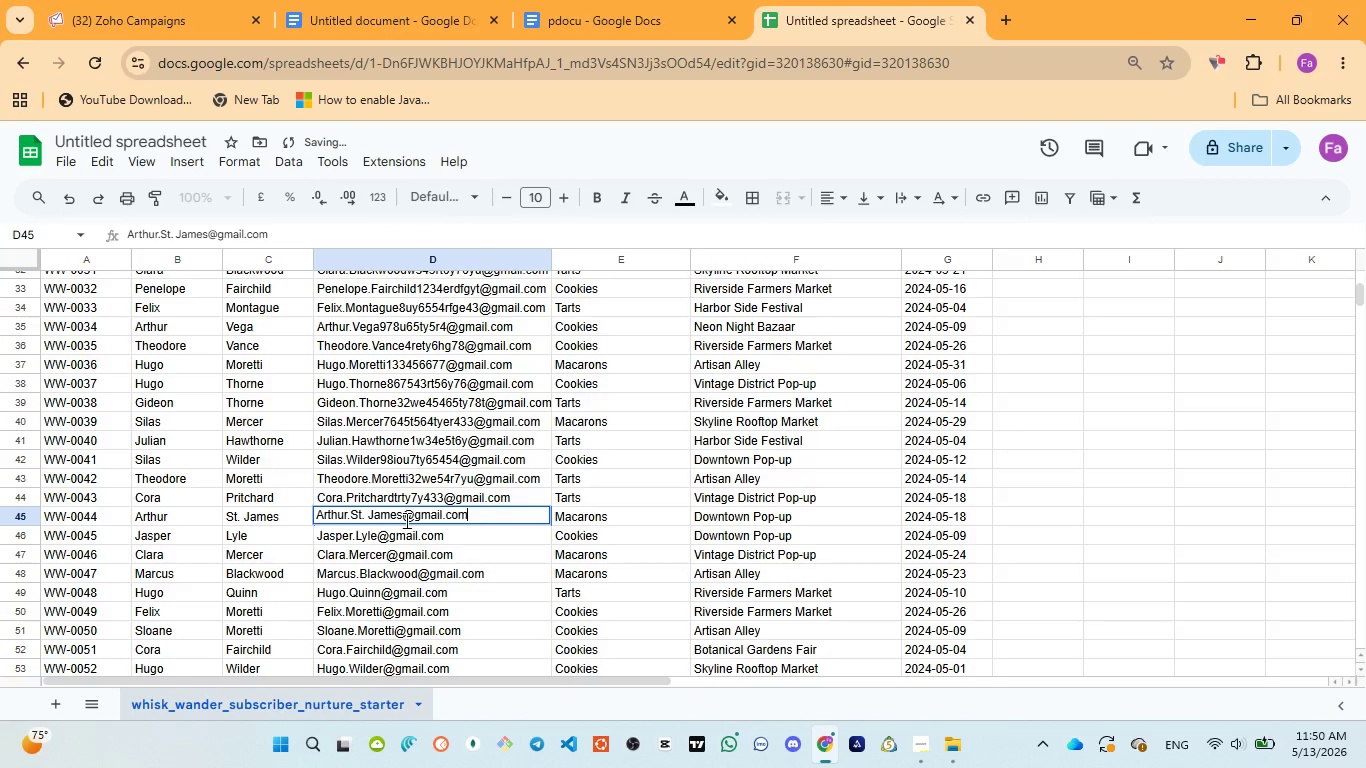 
left_click([405, 520])
 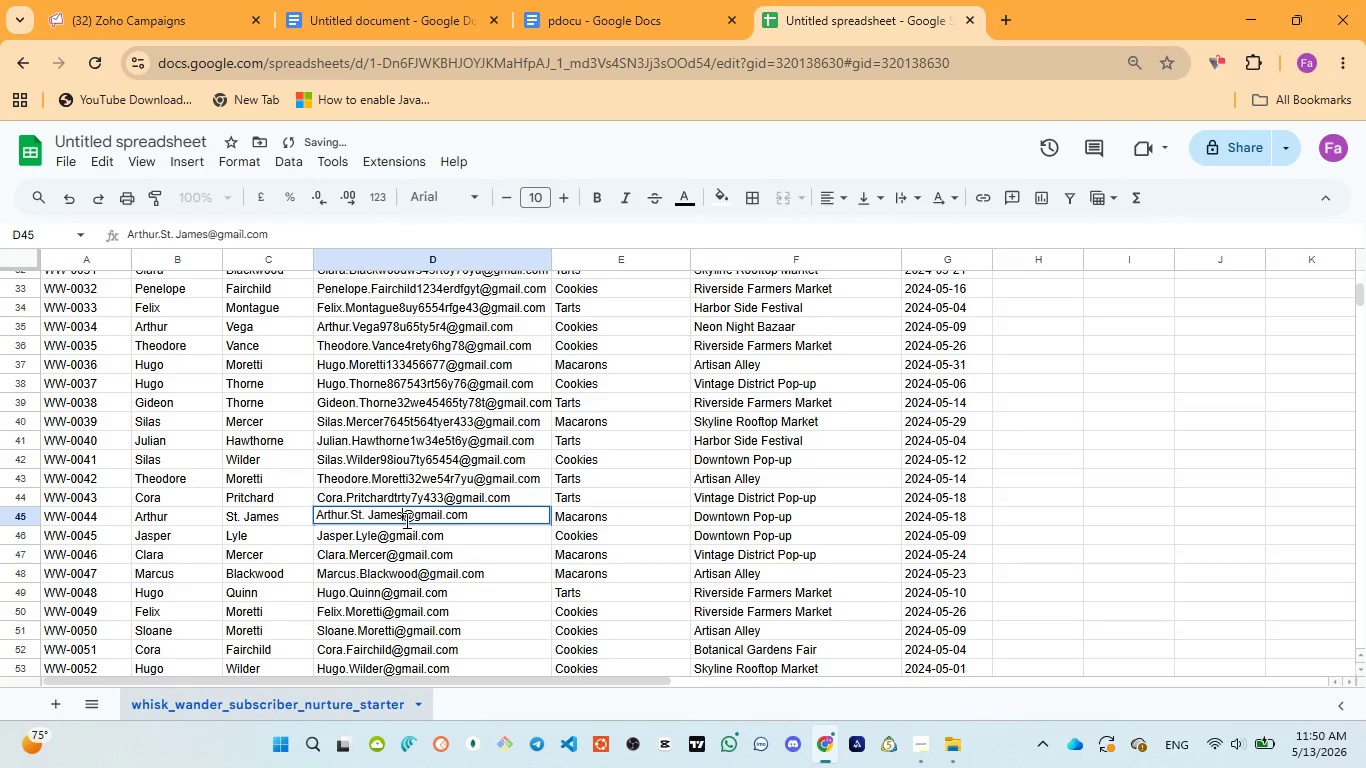 
type(76785)
 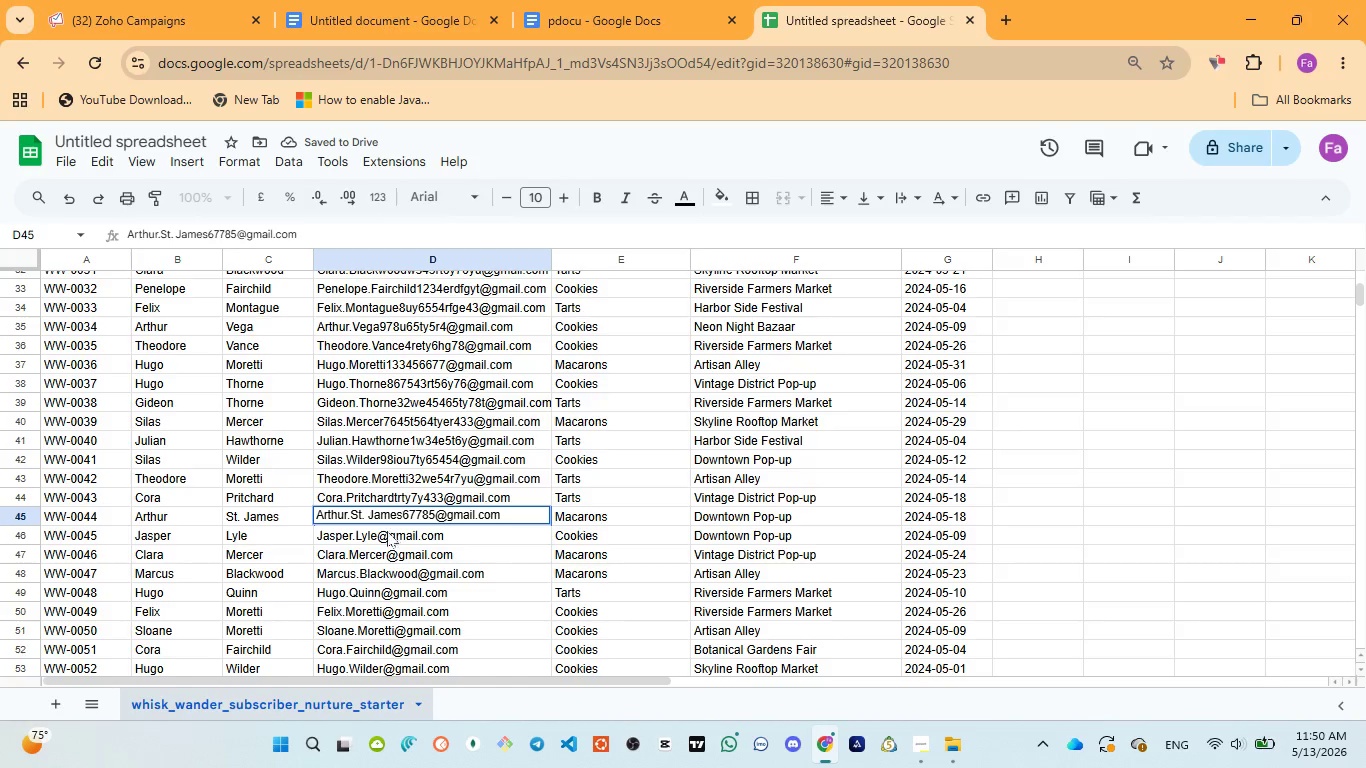 
key(5)
 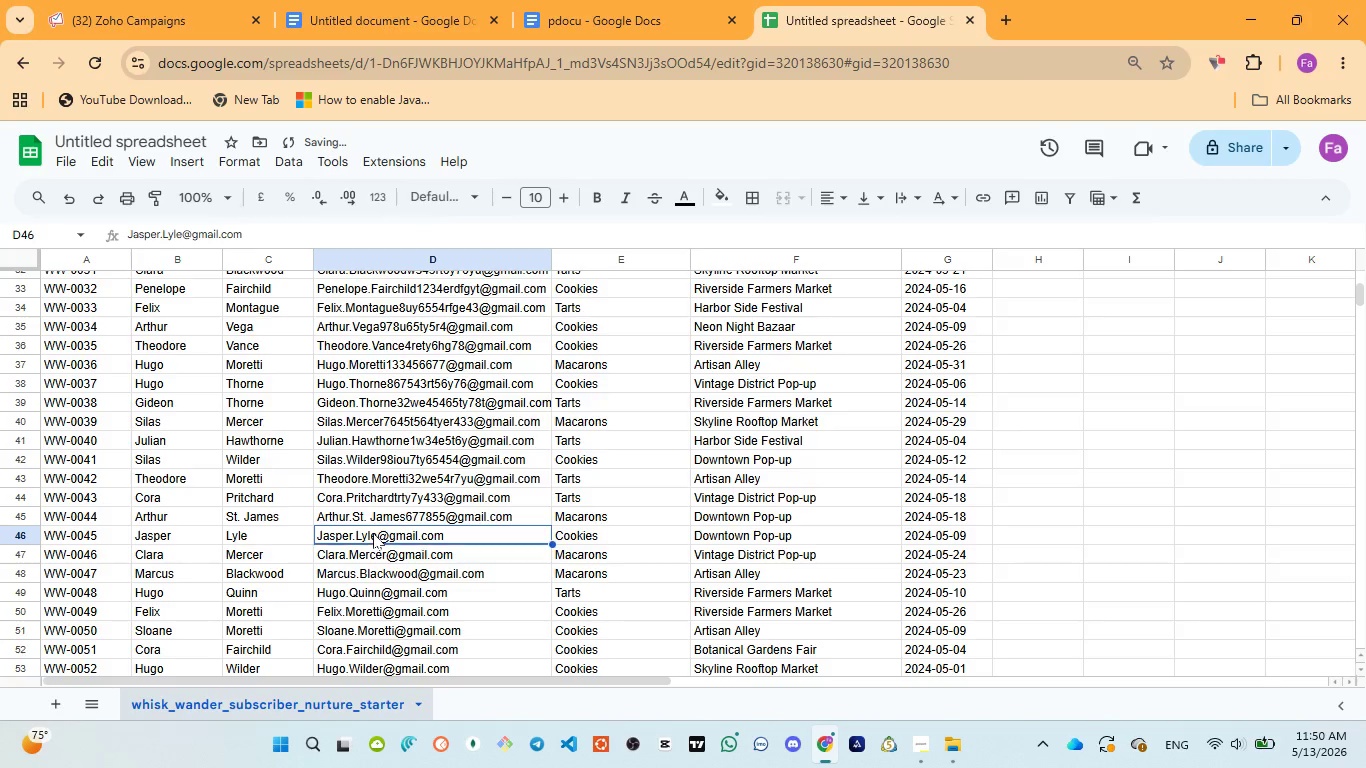 
double_click([373, 533])
 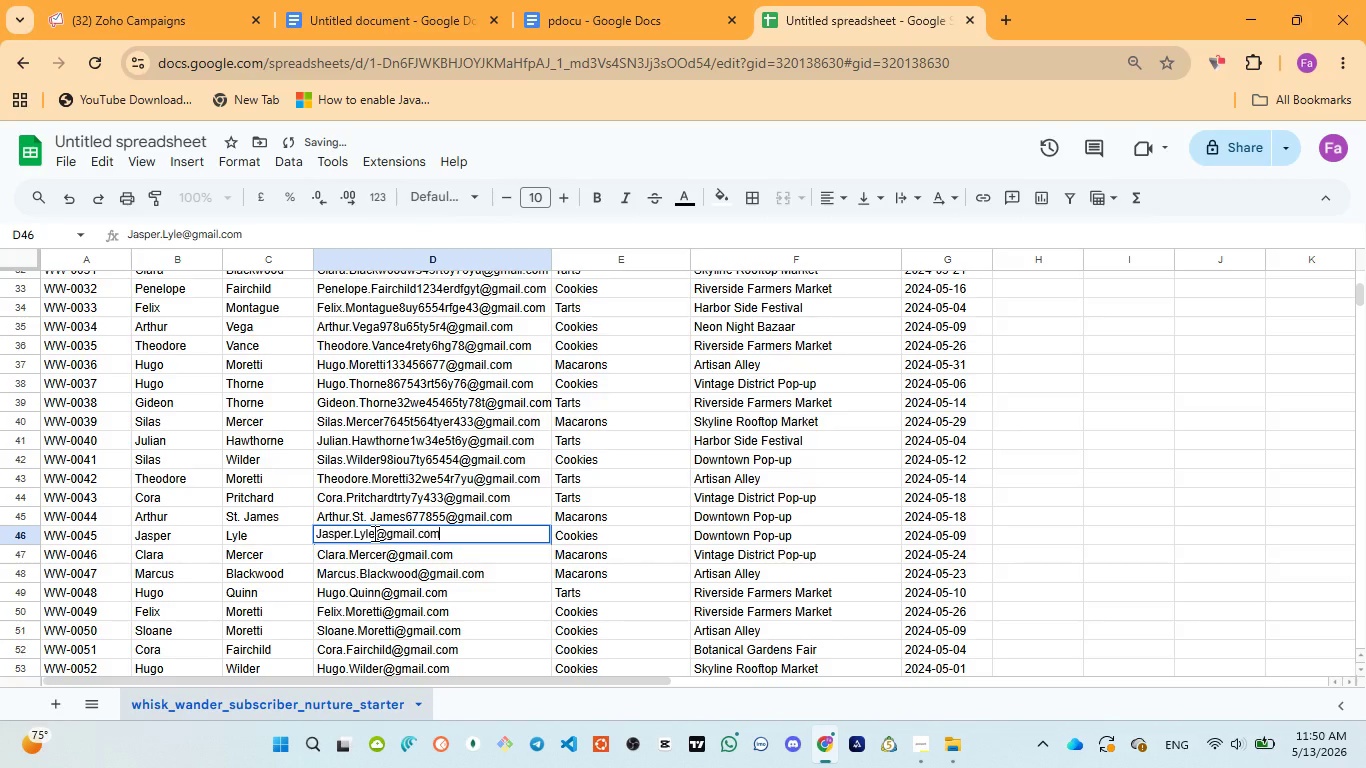 
left_click([373, 533])
 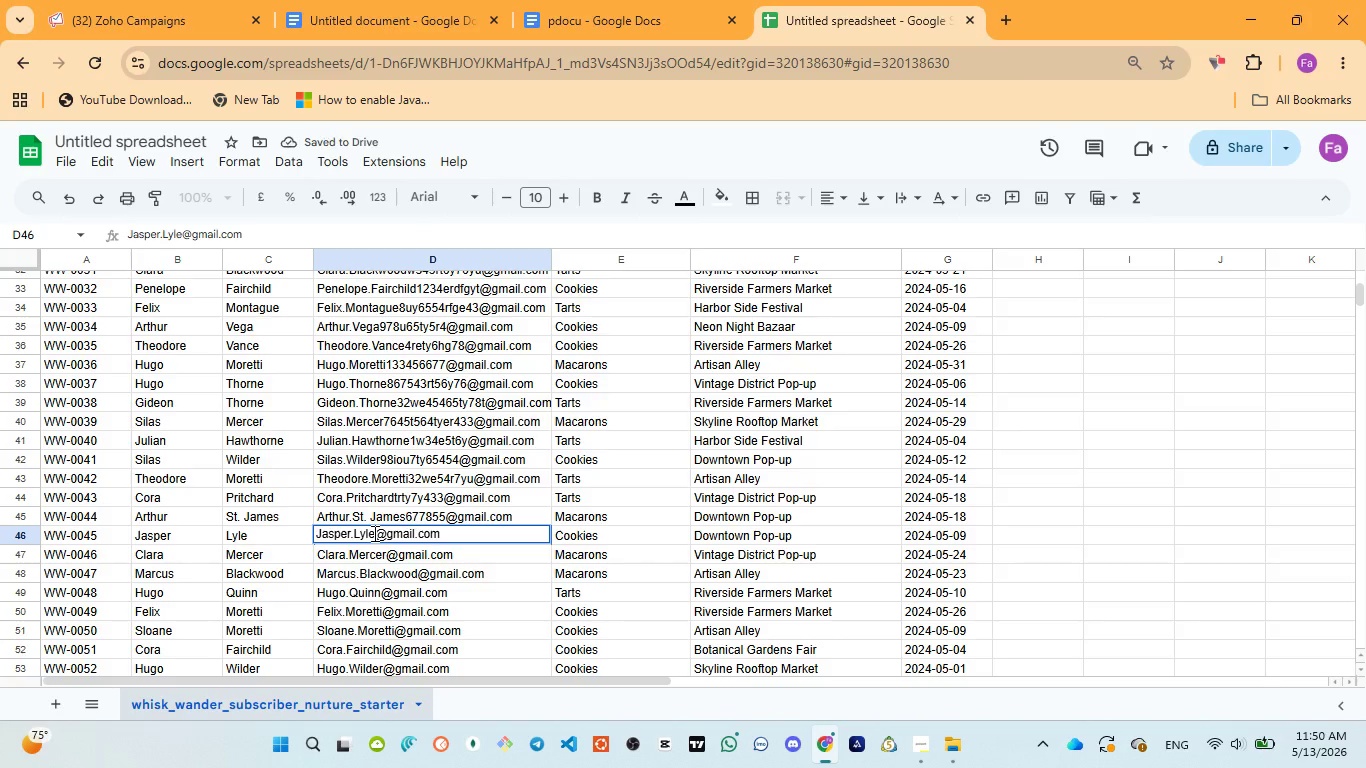 
type(765545)
 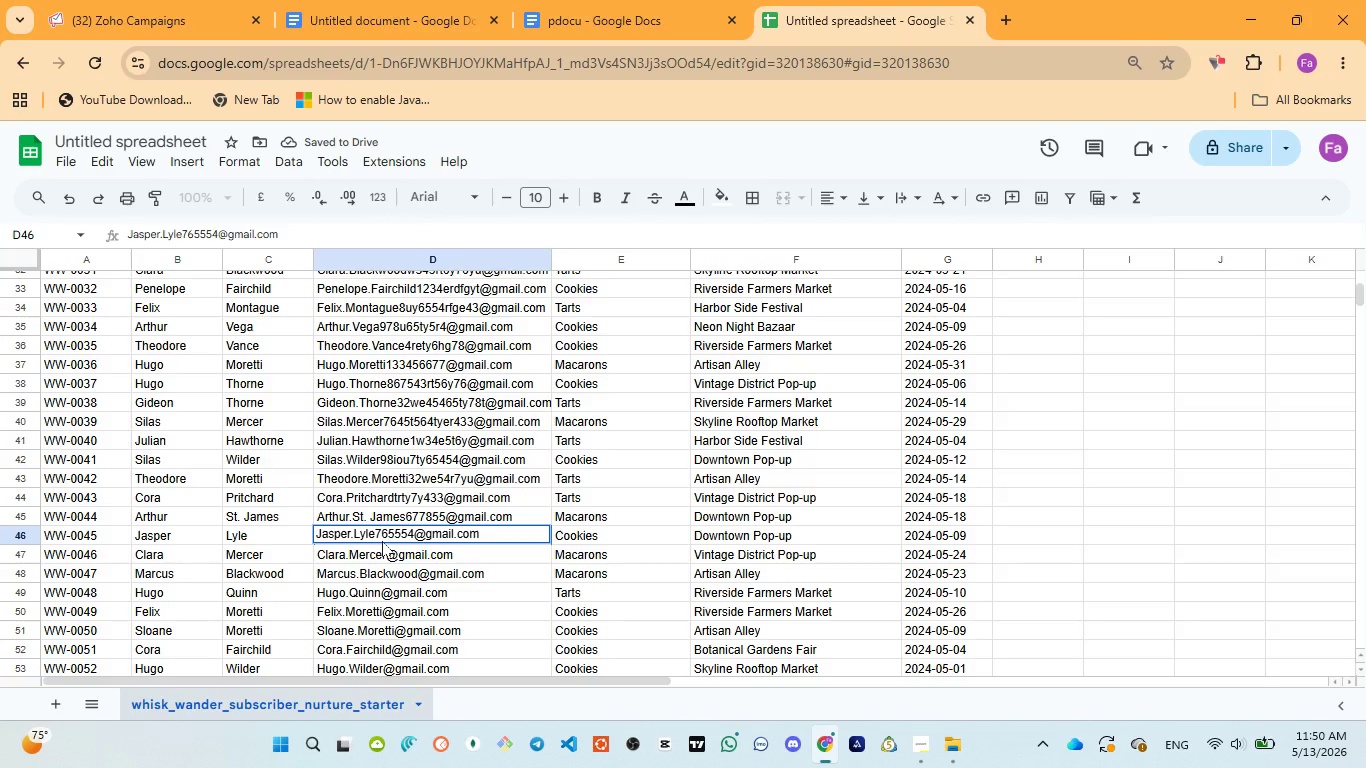 
key(5)
 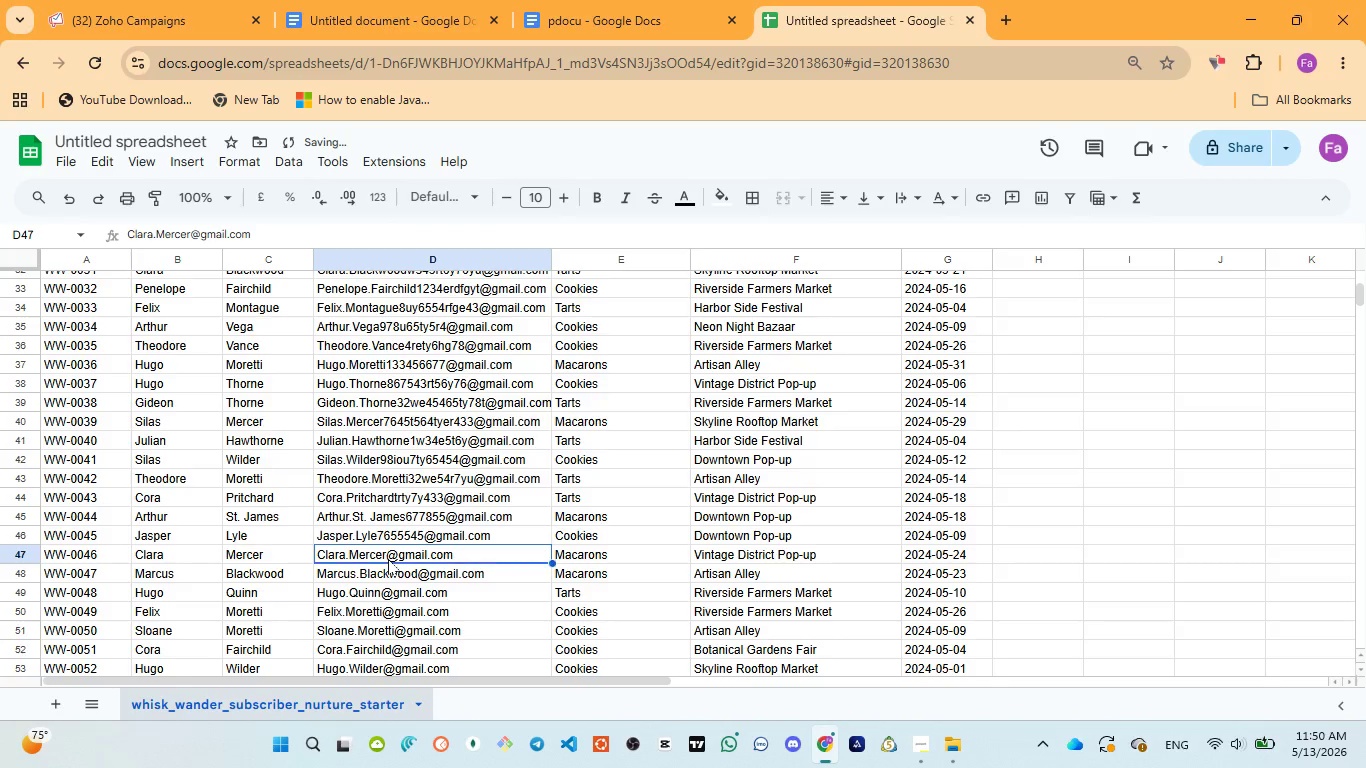 
double_click([388, 559])
 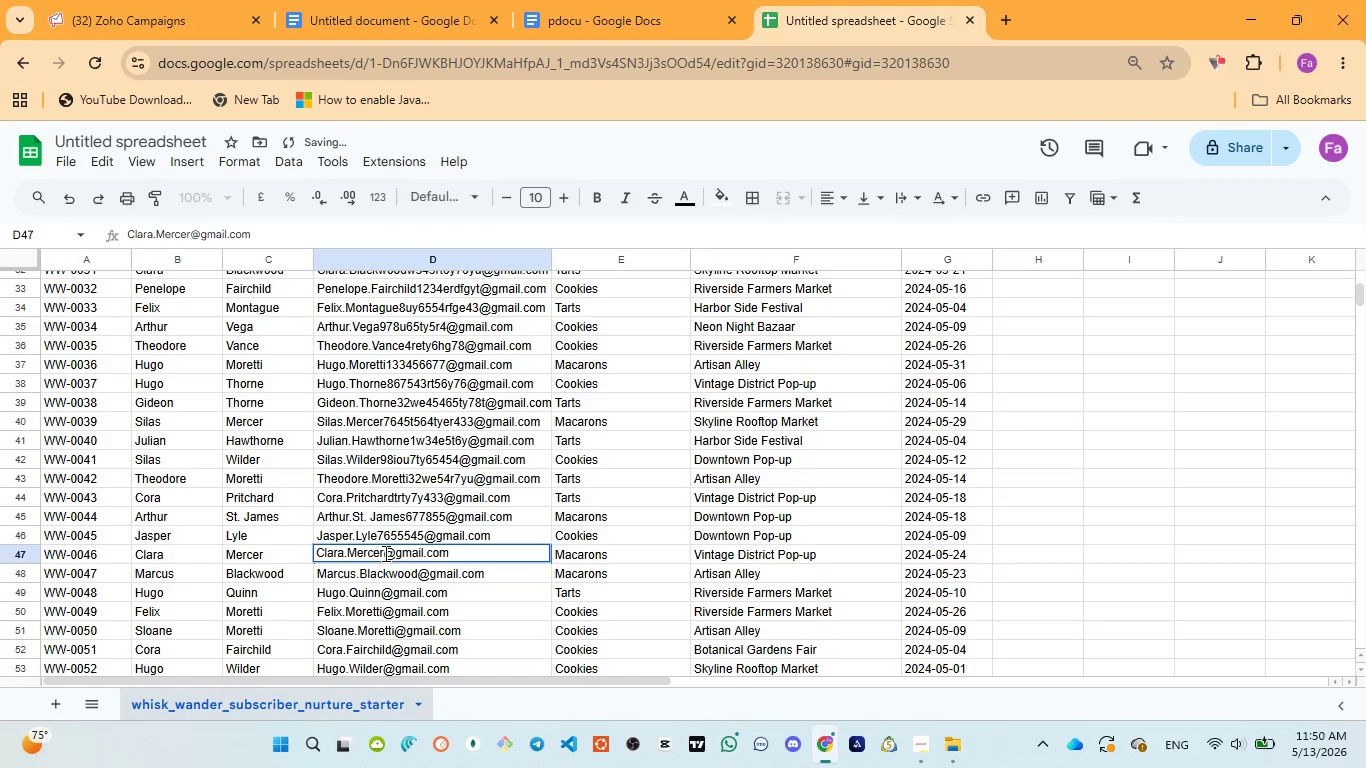 
left_click([384, 553])
 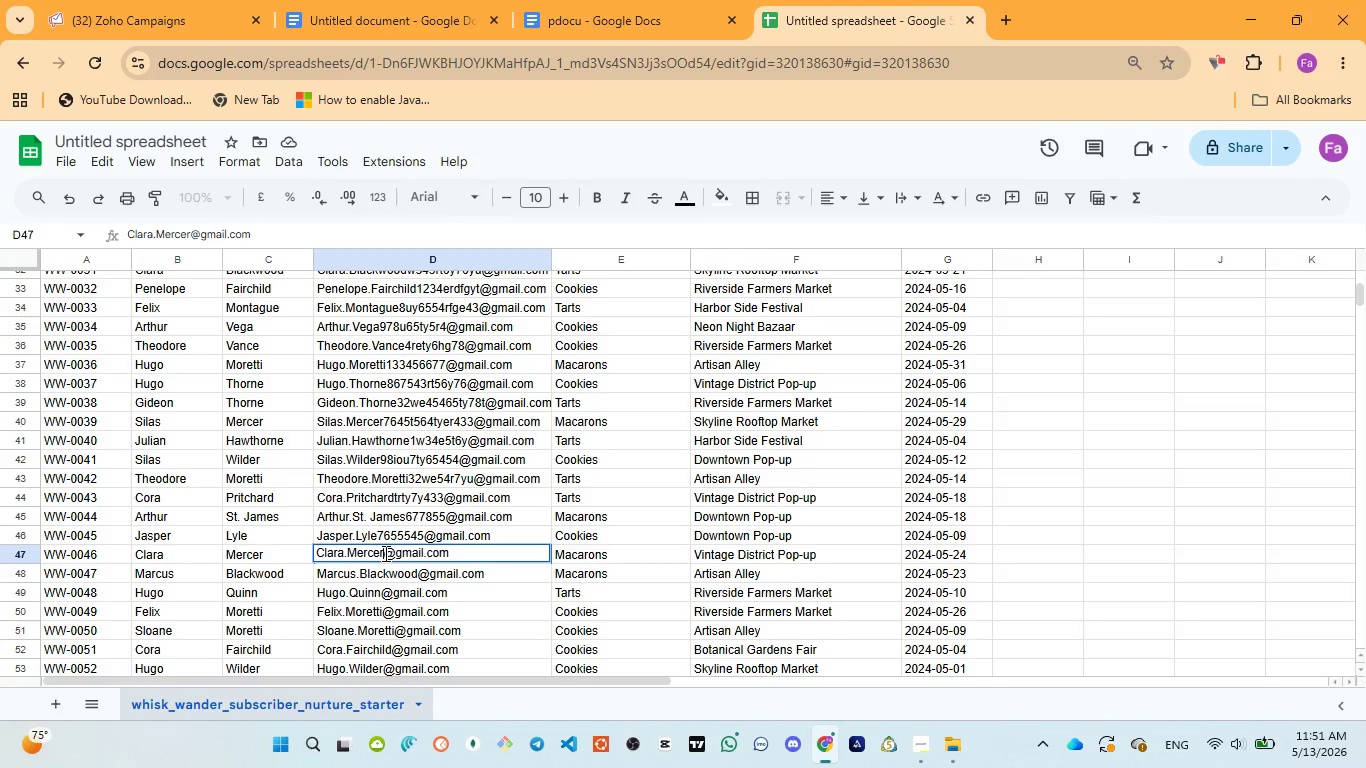 
wait(28.2)
 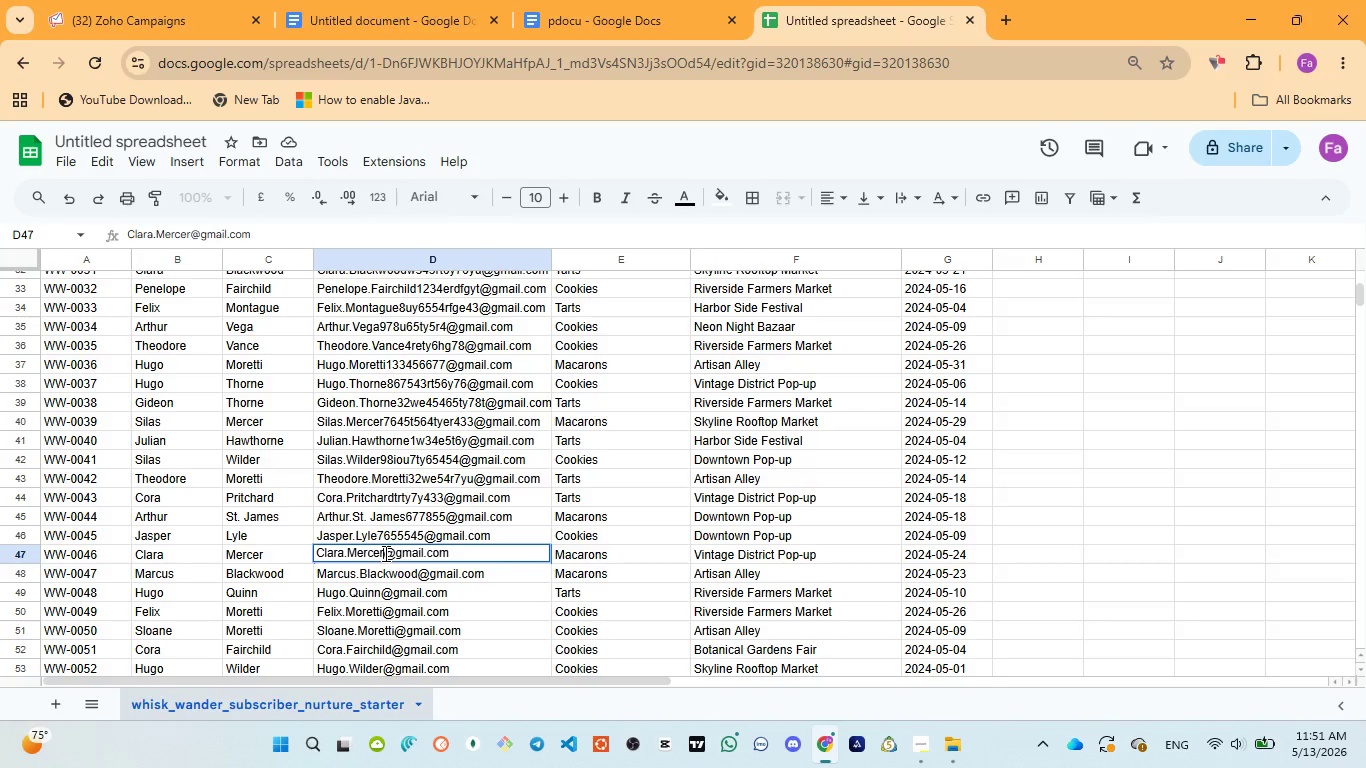 
type(665)
 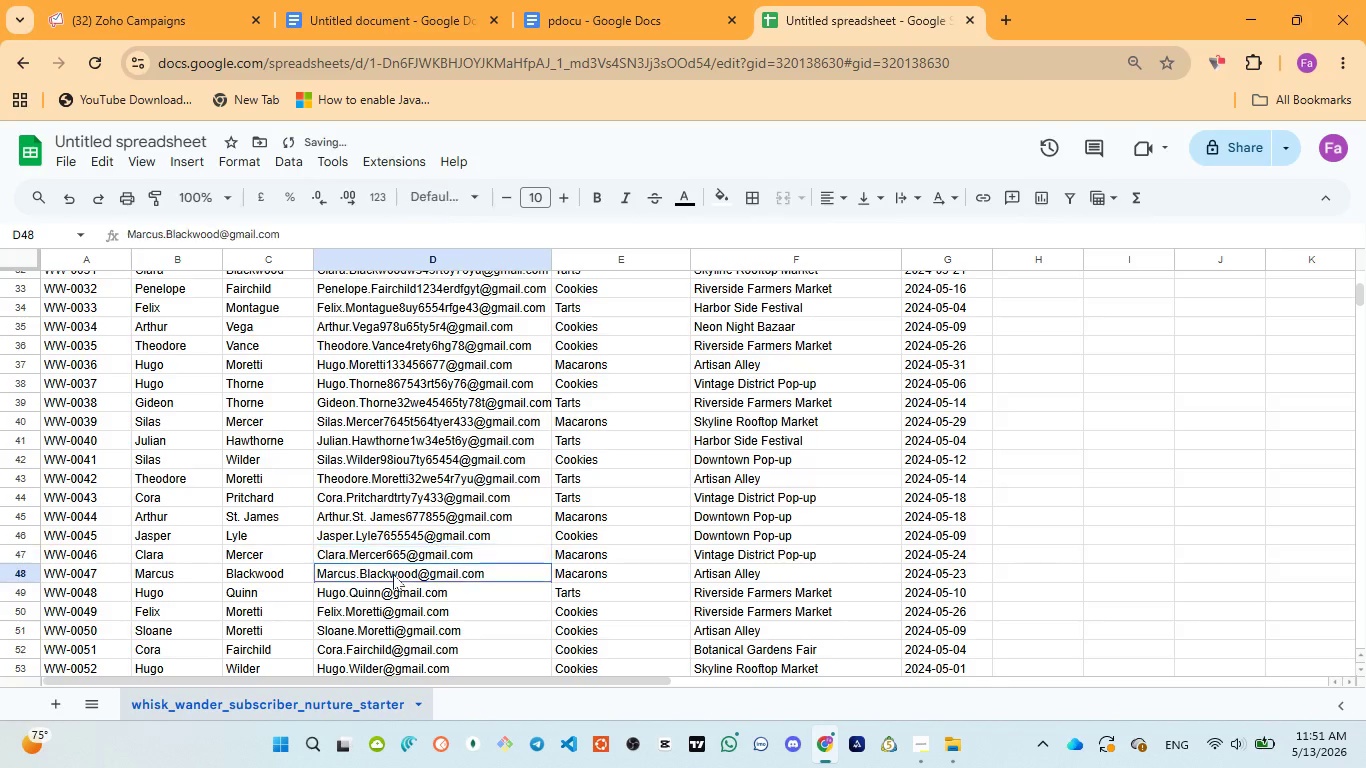 
double_click([393, 574])
 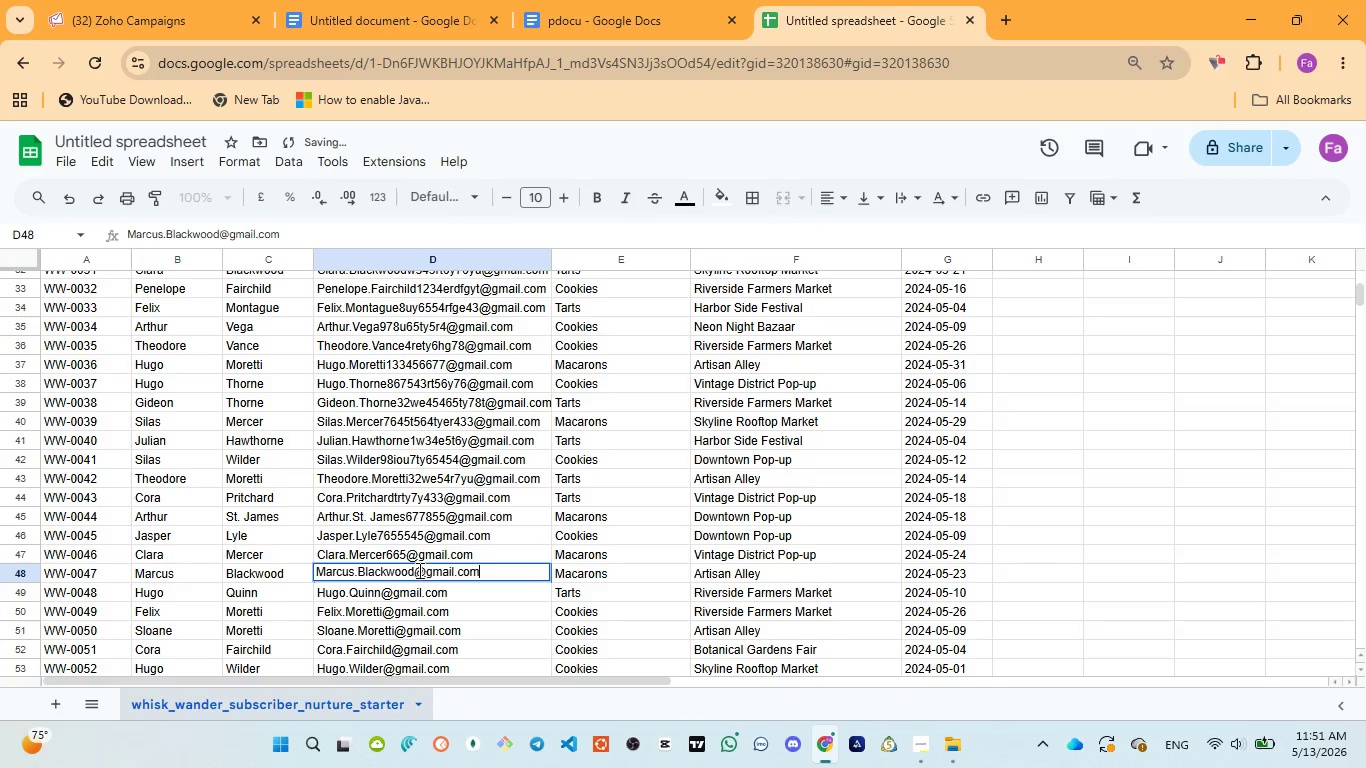 
left_click([416, 572])
 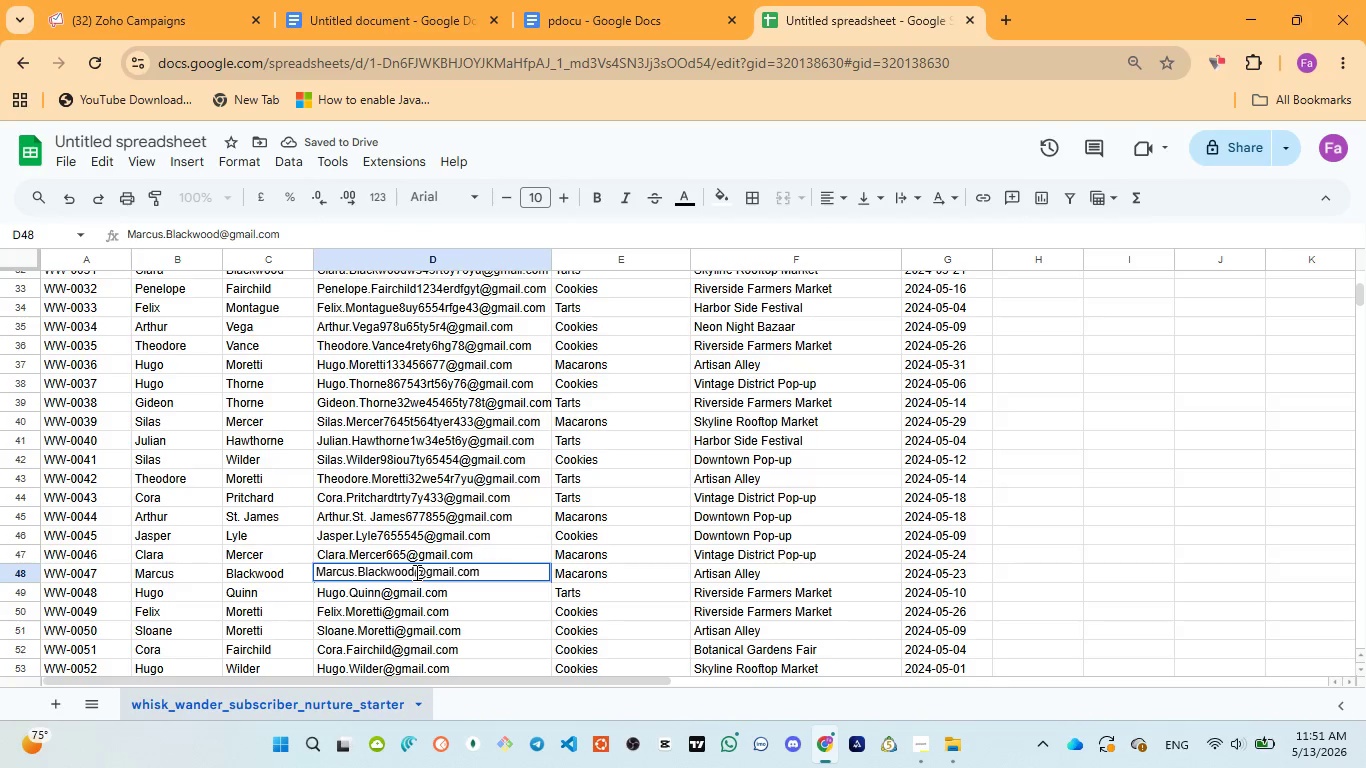 
type(56457877)
 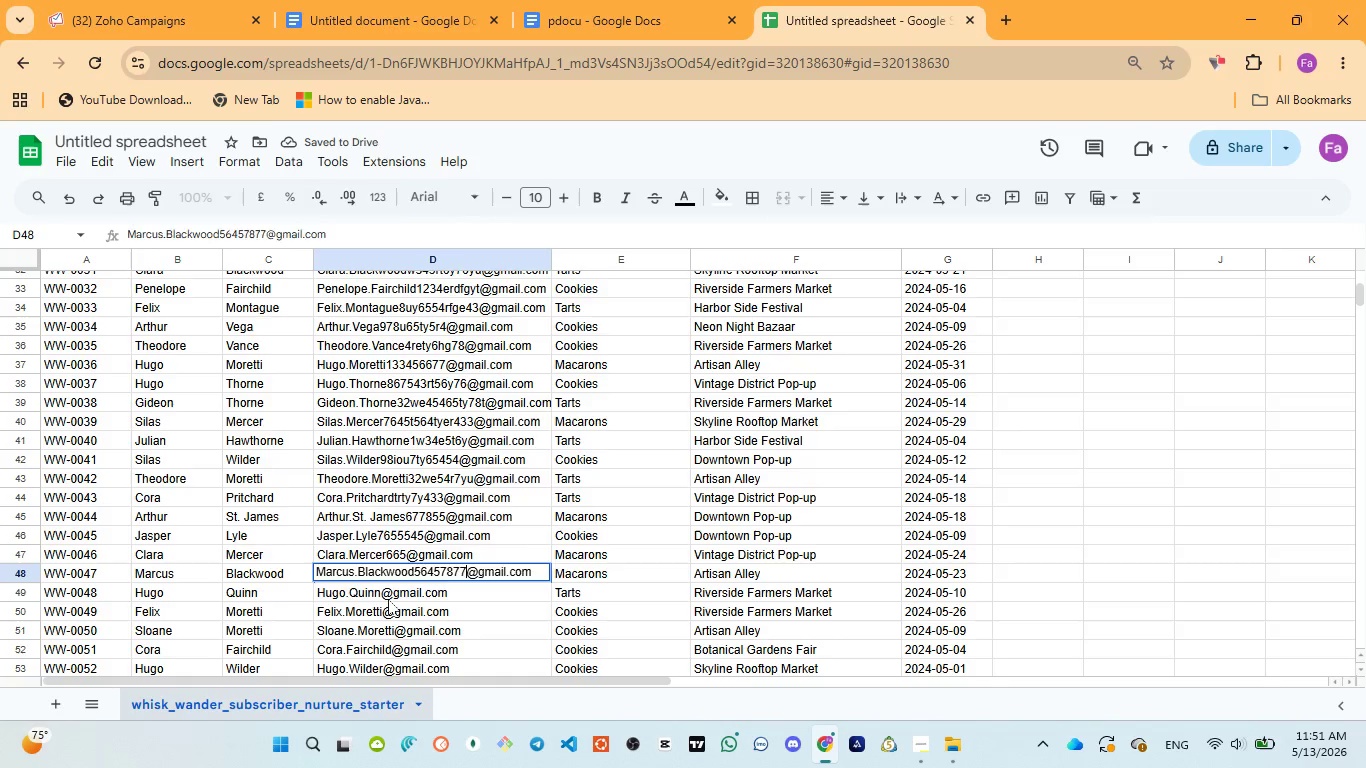 
double_click([388, 599])
 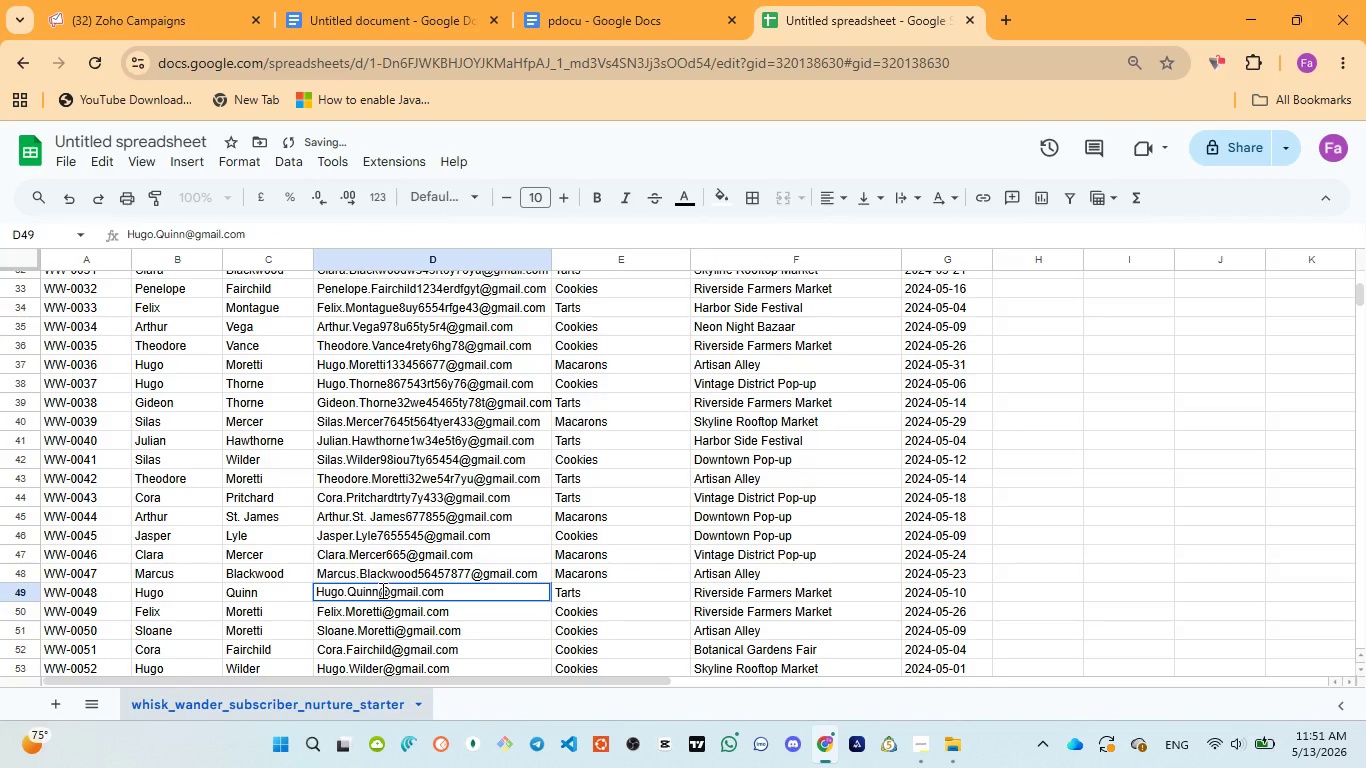 
left_click([381, 590])
 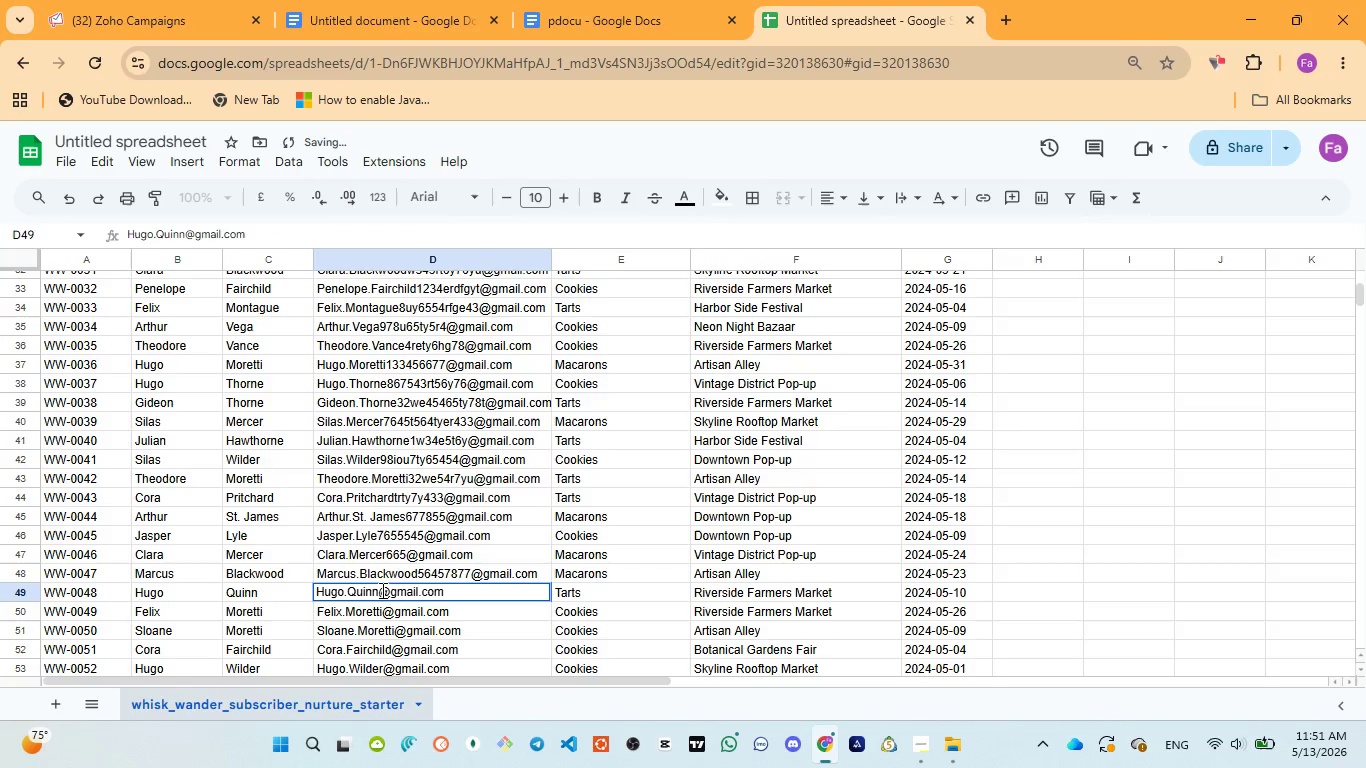 
type(76654r45e34)
 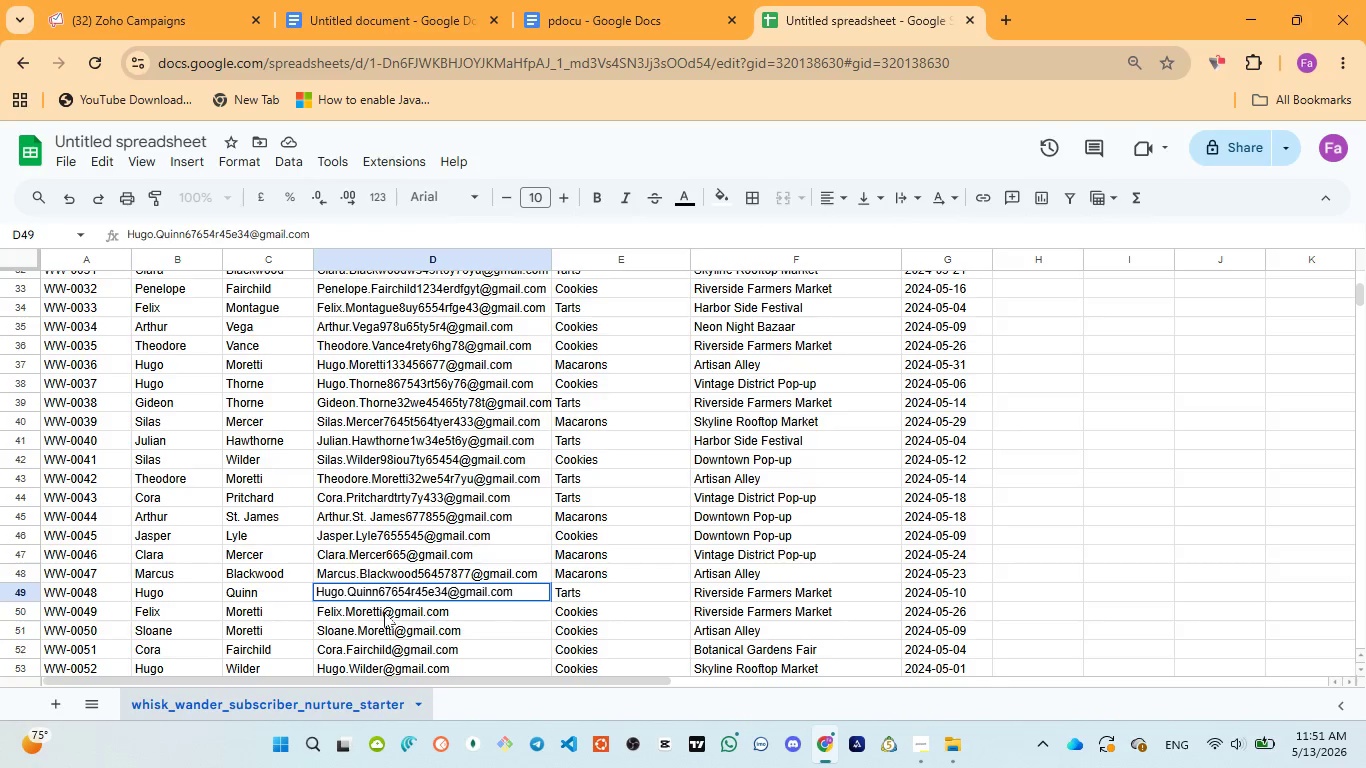 
double_click([384, 612])
 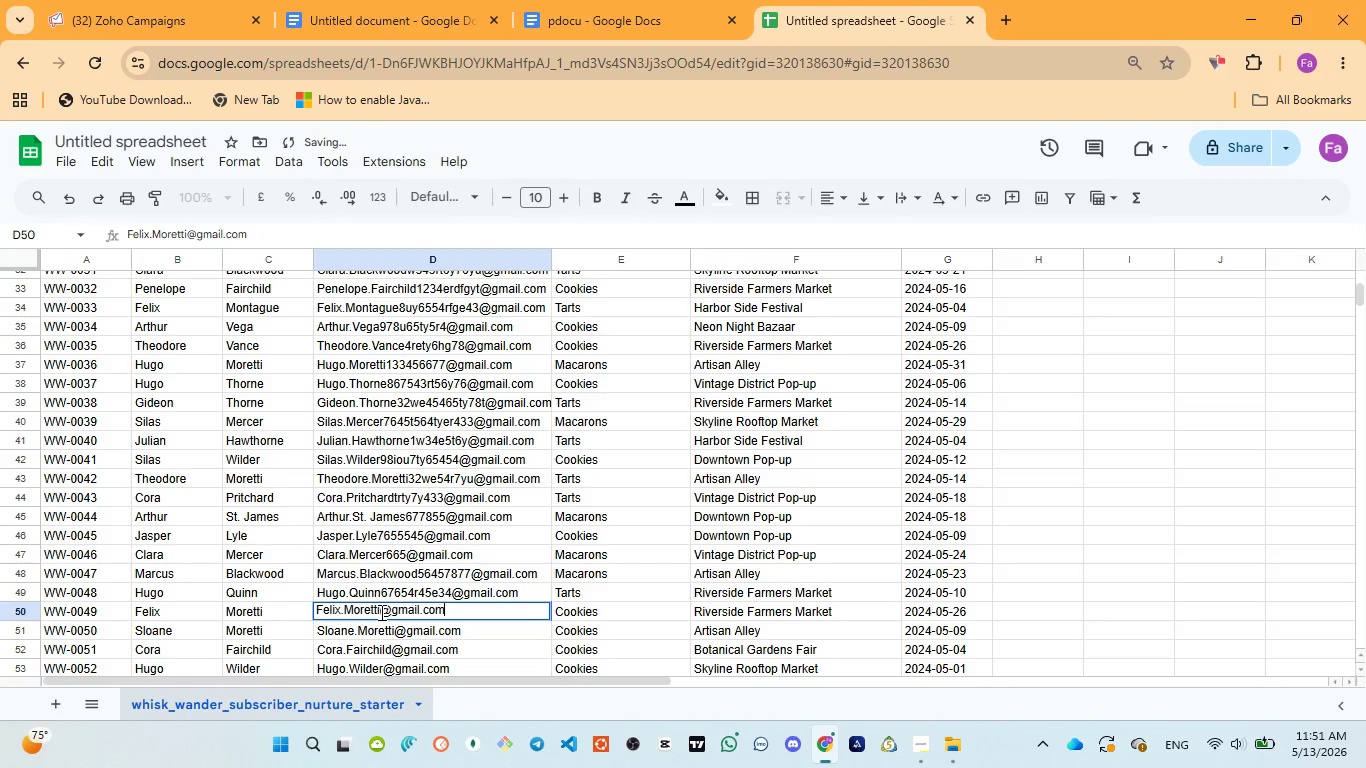 
left_click([380, 612])
 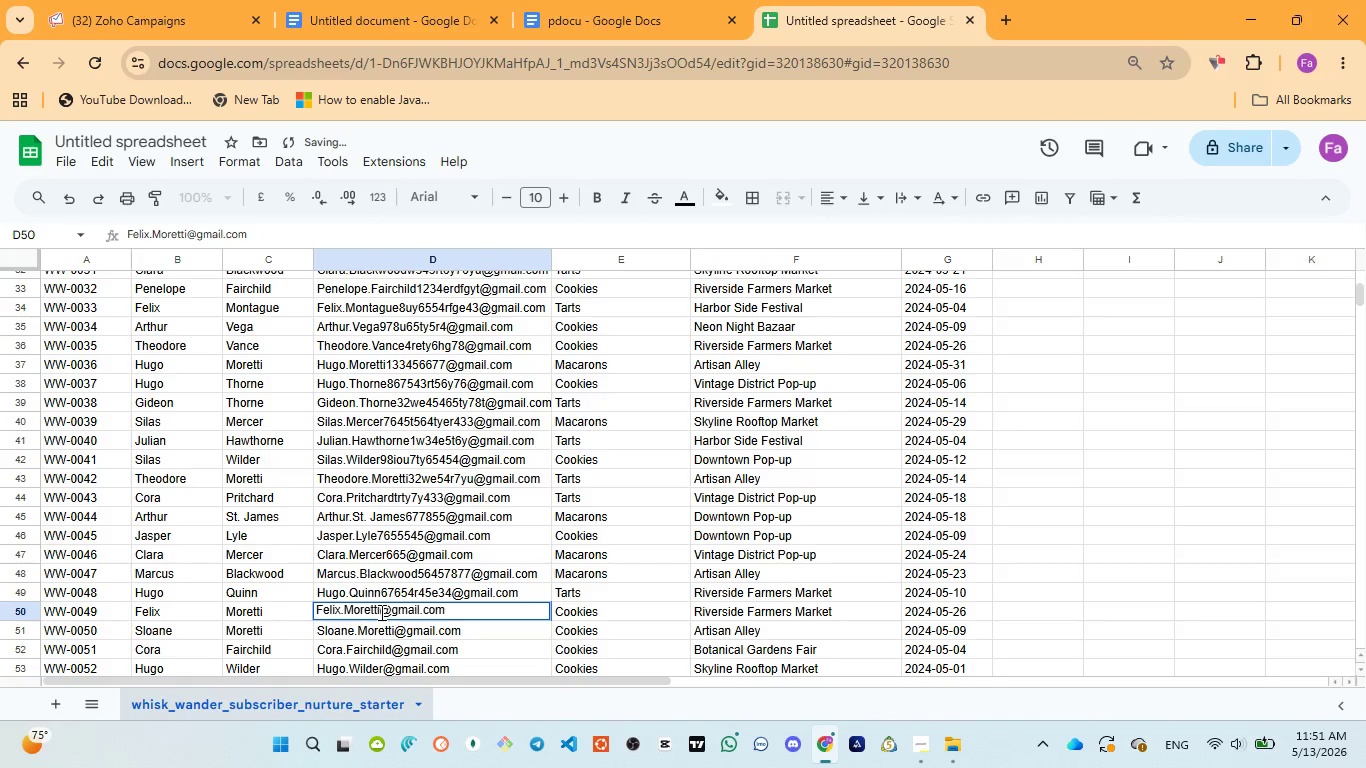 
type(7898ioui)
 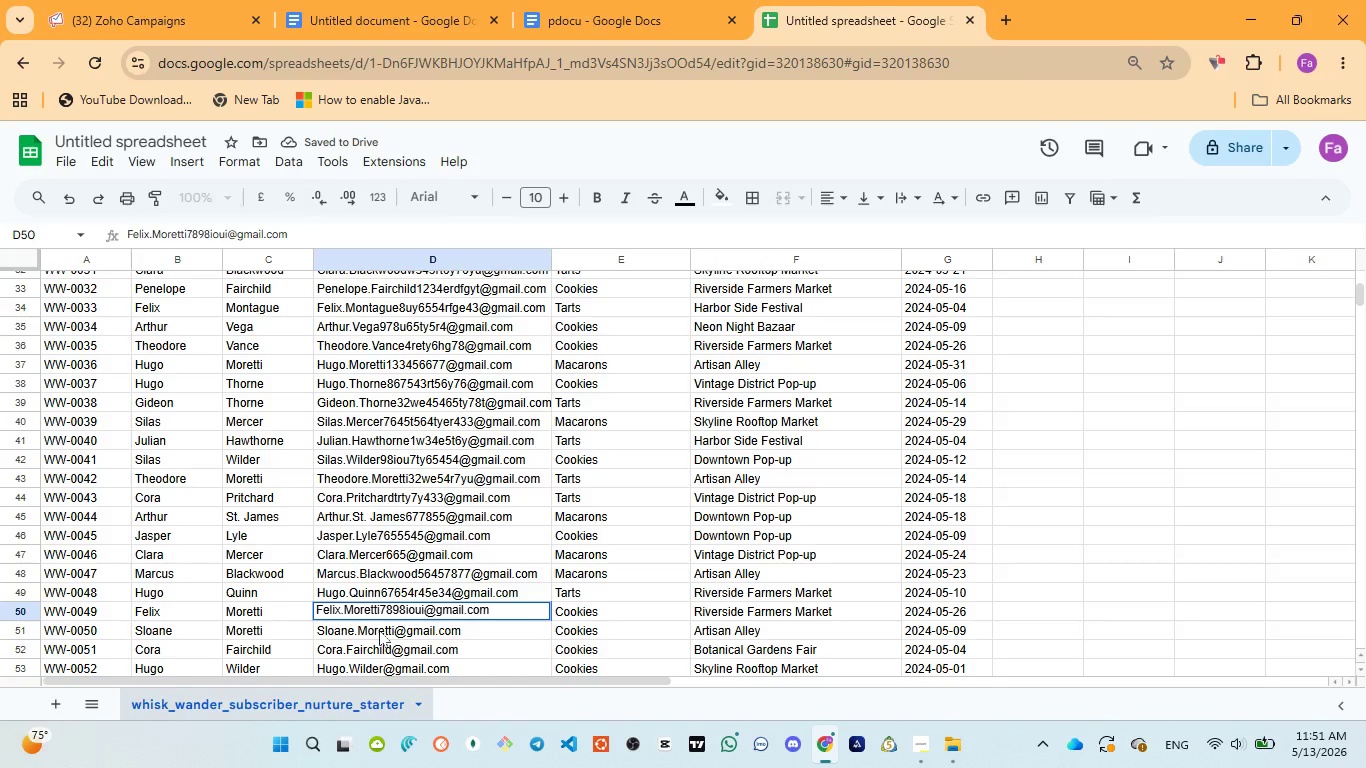 
double_click([379, 630])
 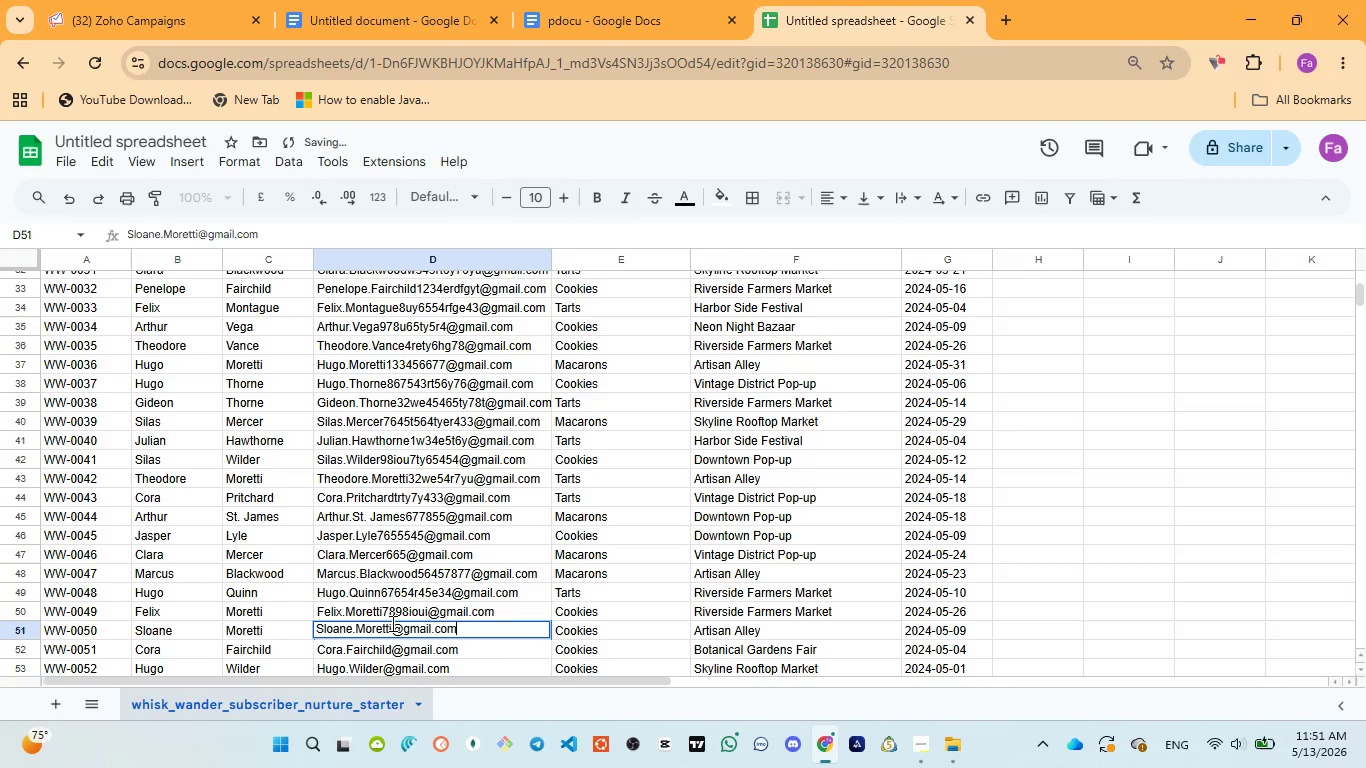 
left_click([391, 623])
 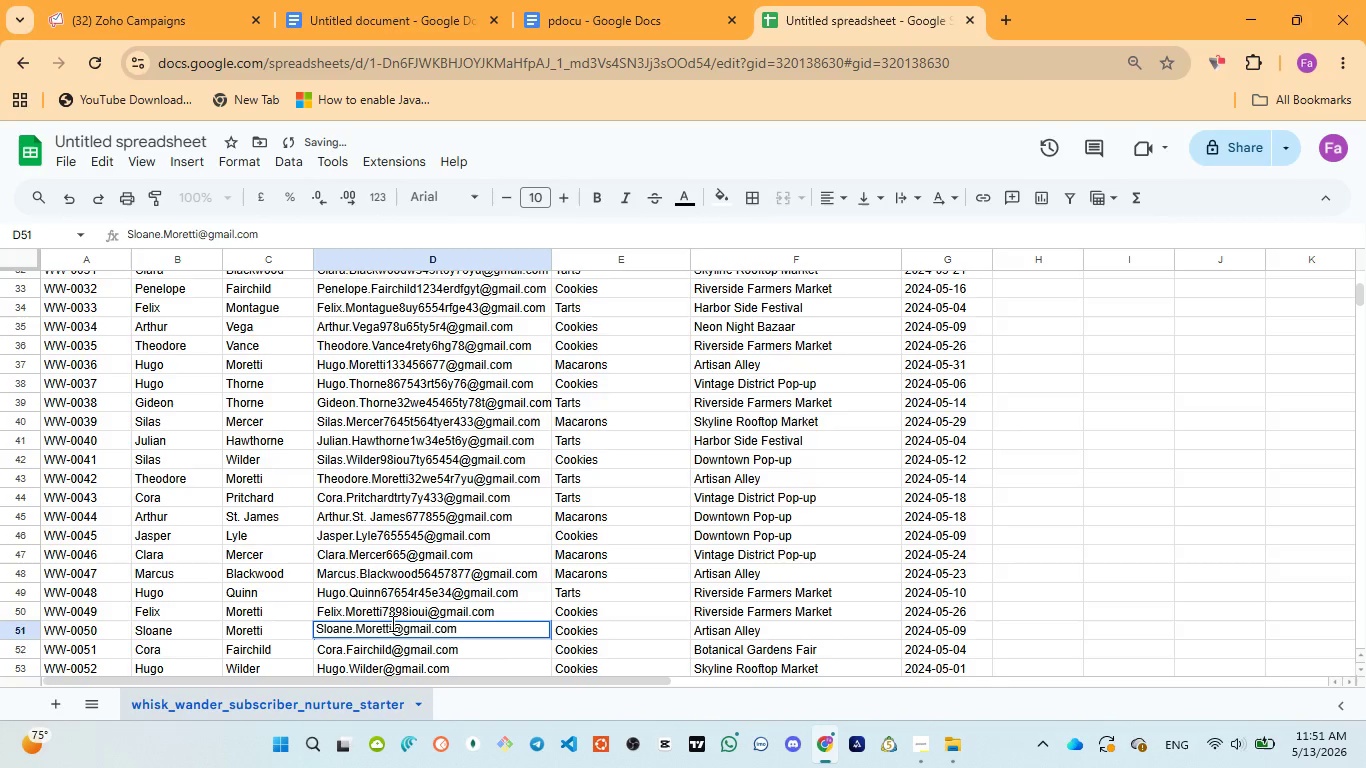 
type(223we233)
 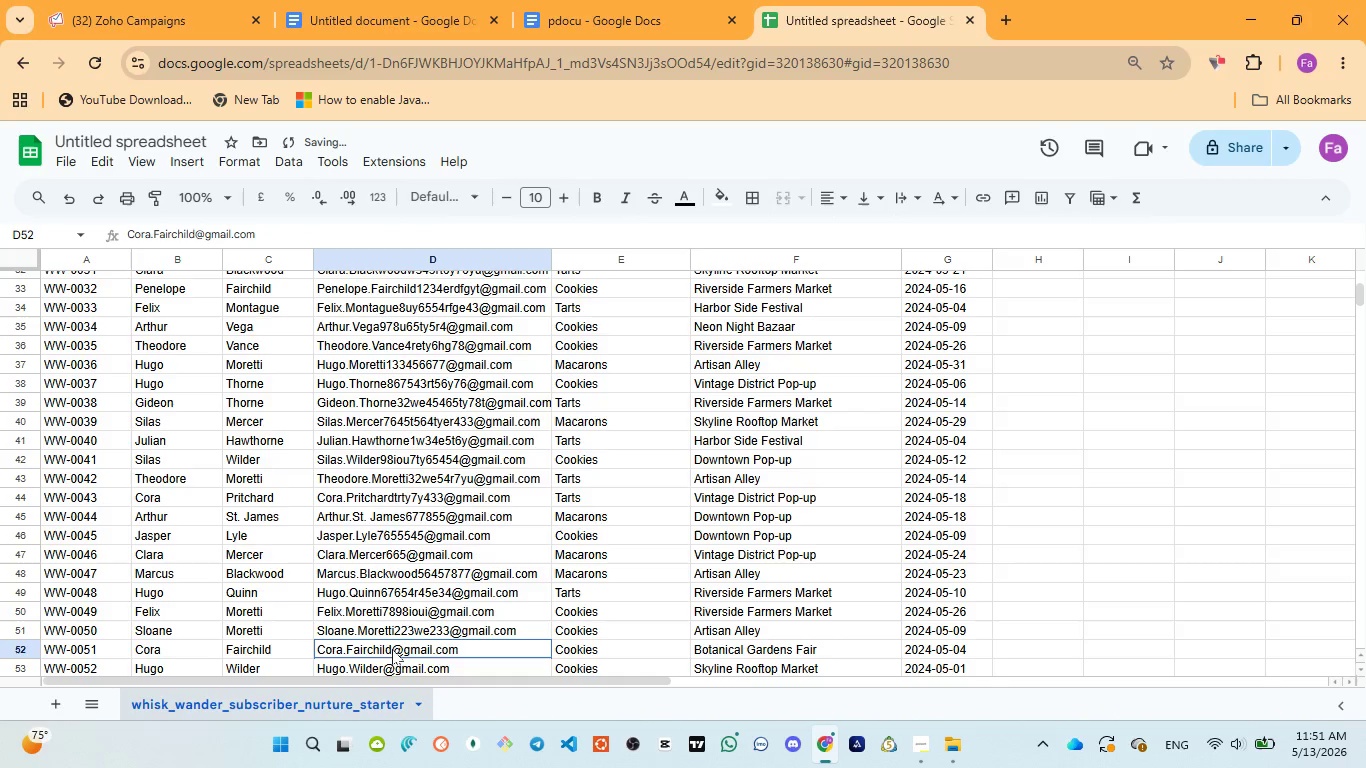 
double_click([392, 649])
 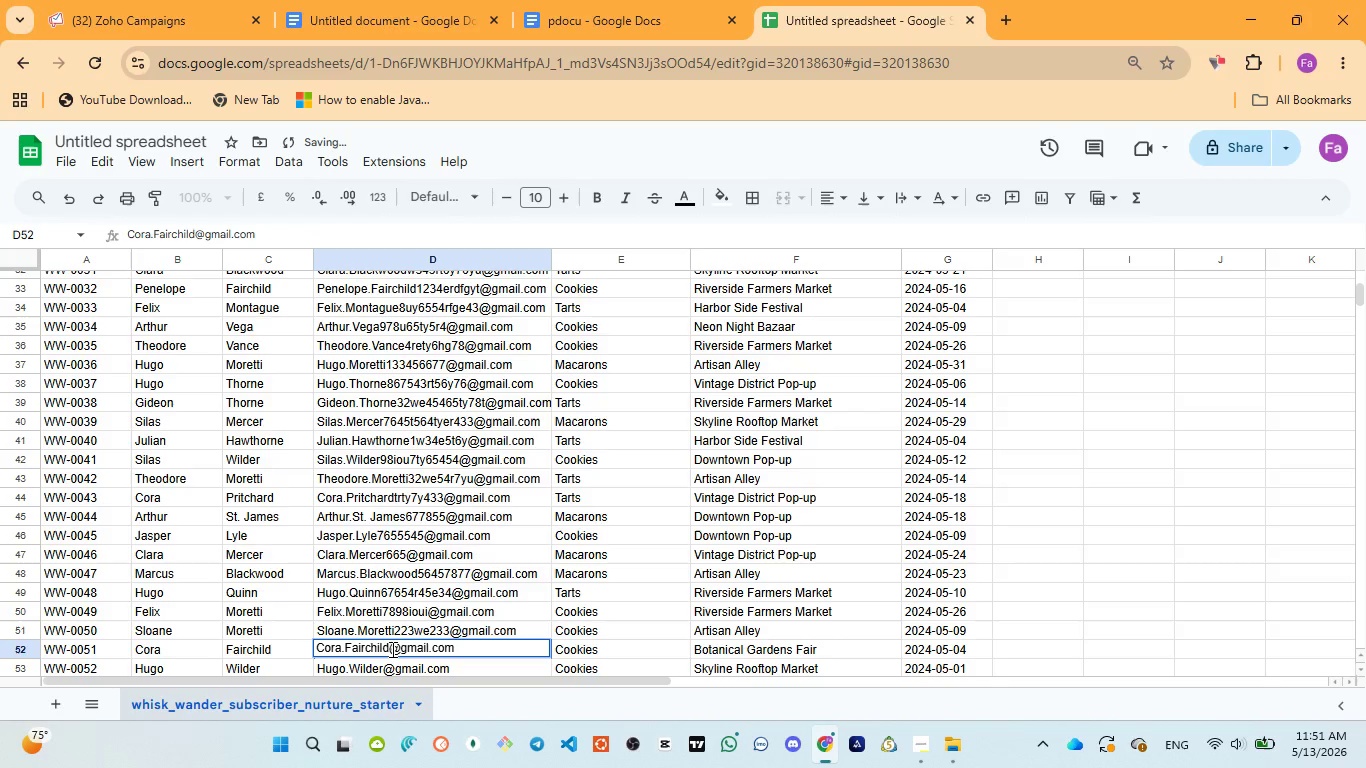 
left_click([391, 649])
 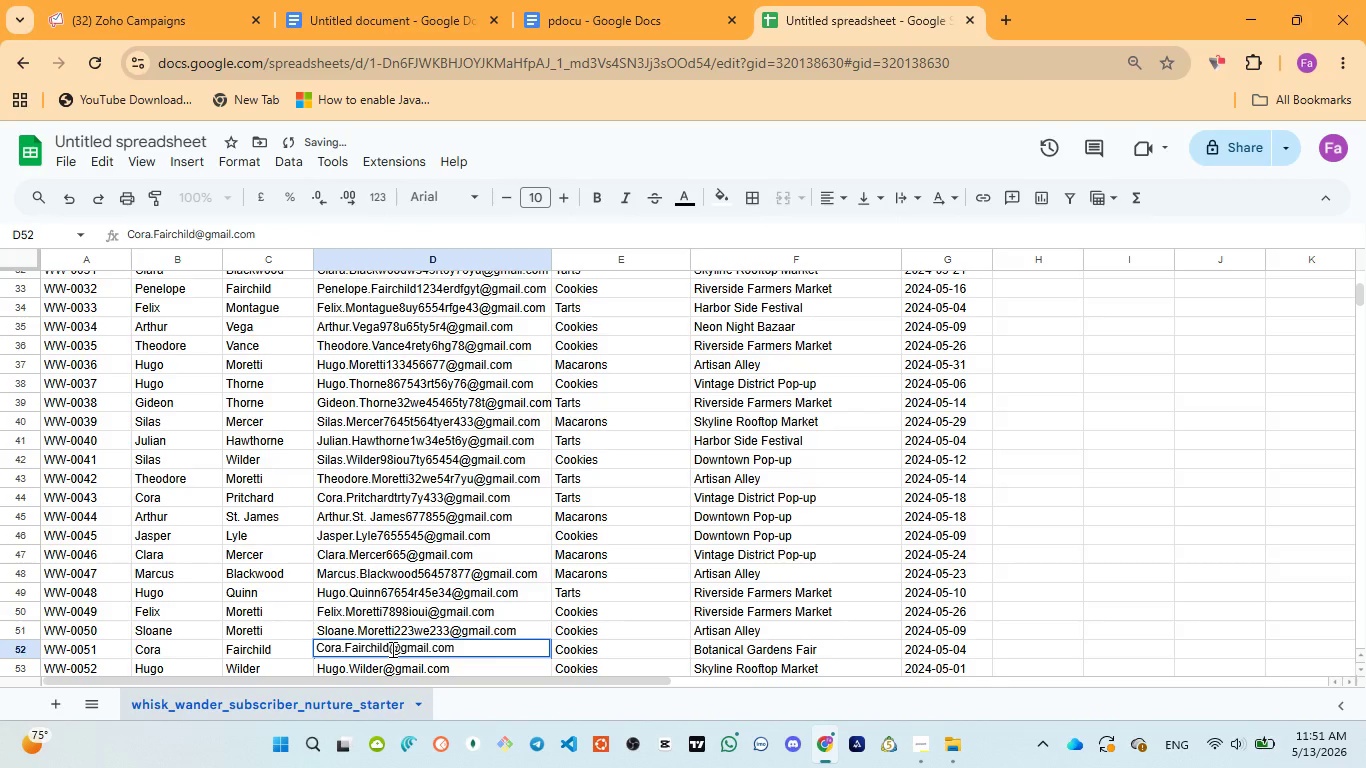 
type(76yt45rer43)
 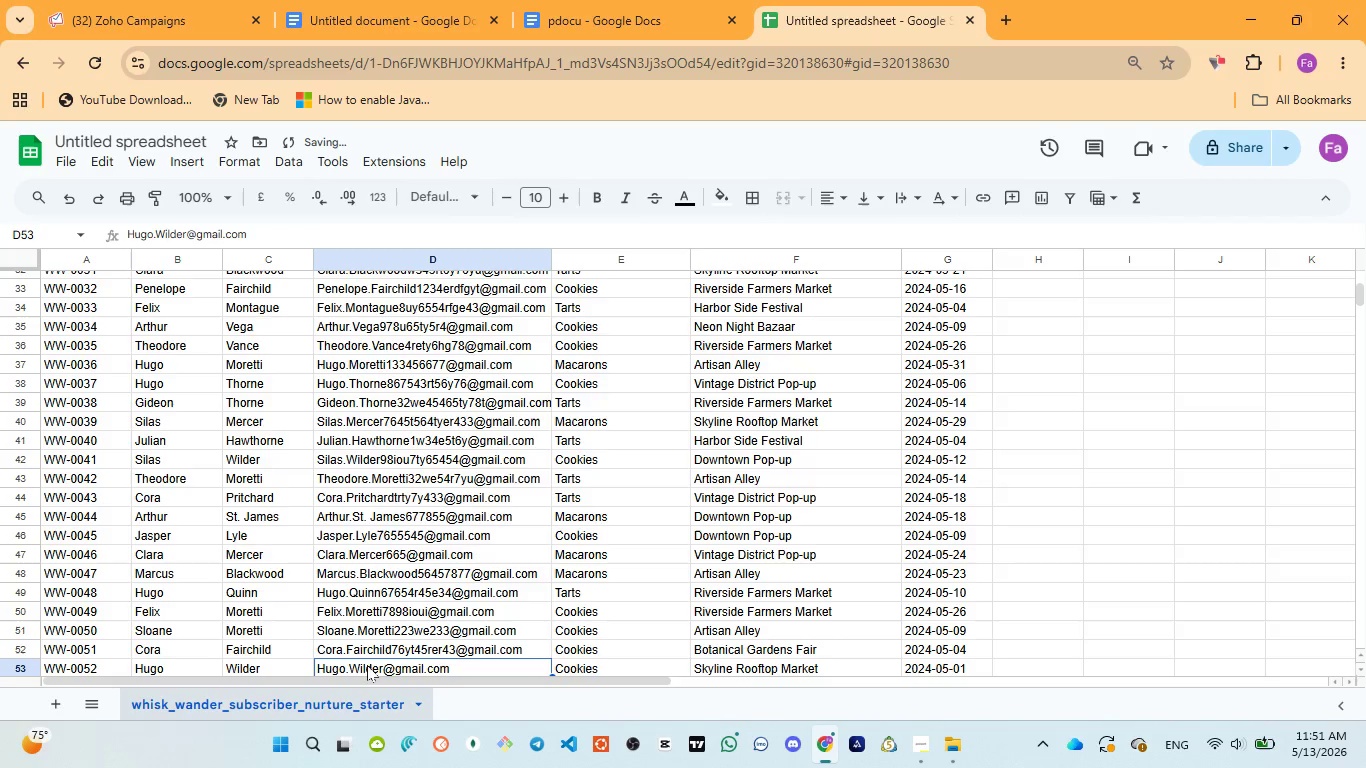 
scroll: coordinate [481, 514], scroll_direction: down, amount: 2.0
 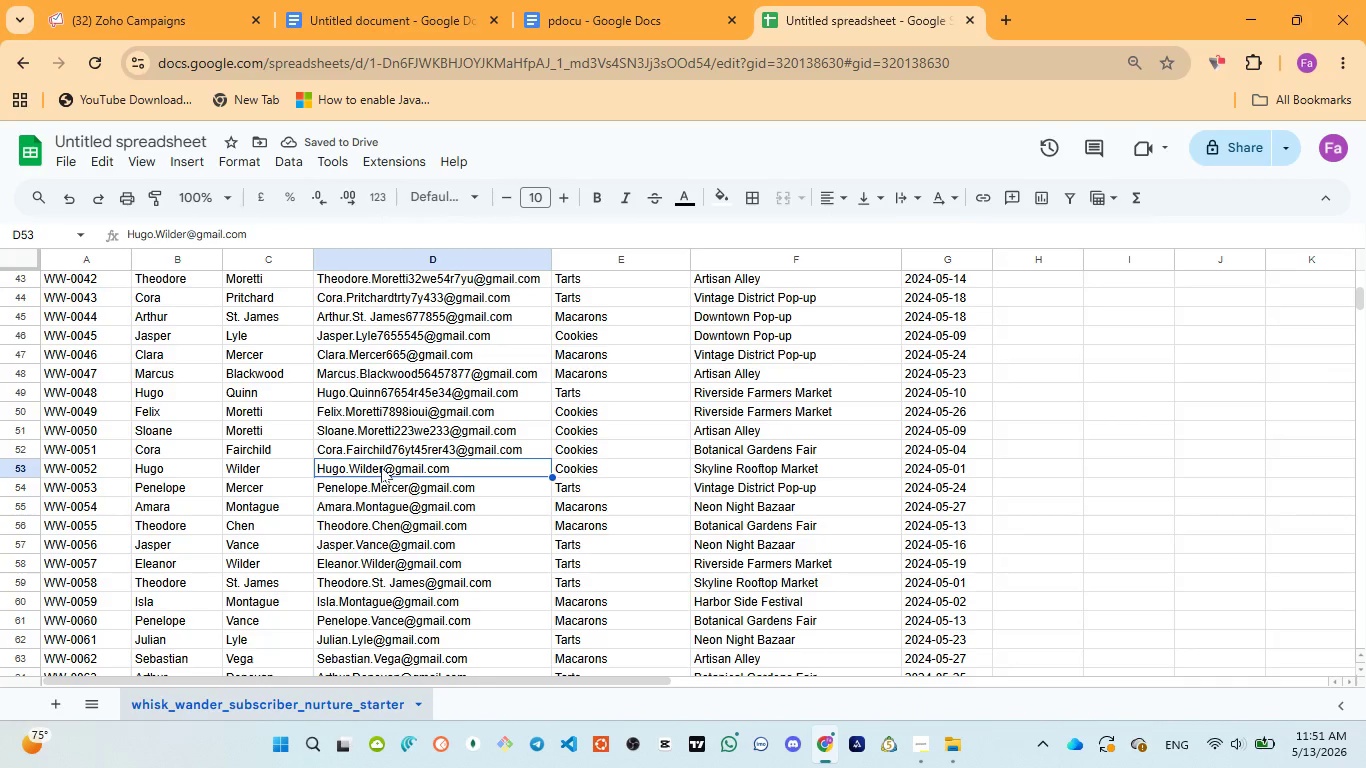 
double_click([381, 467])
 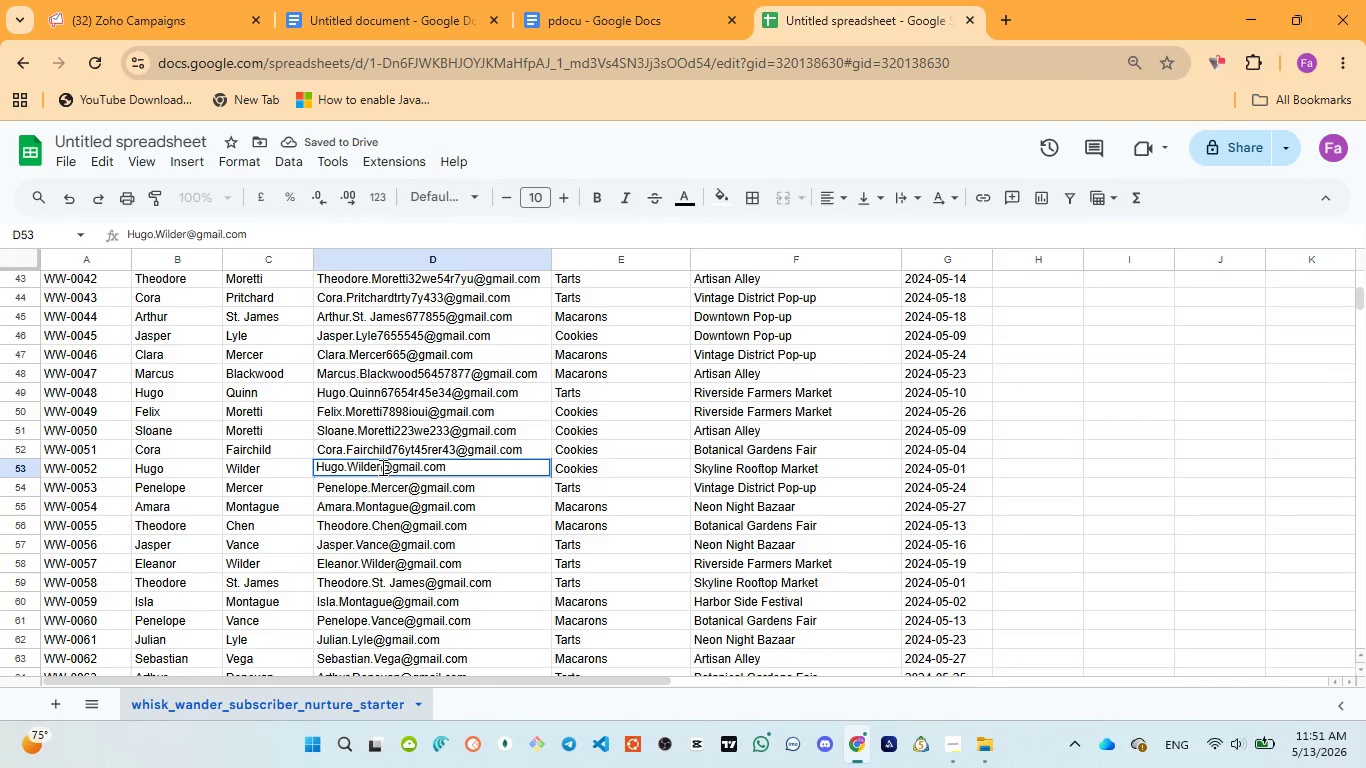 
left_click([381, 467])
 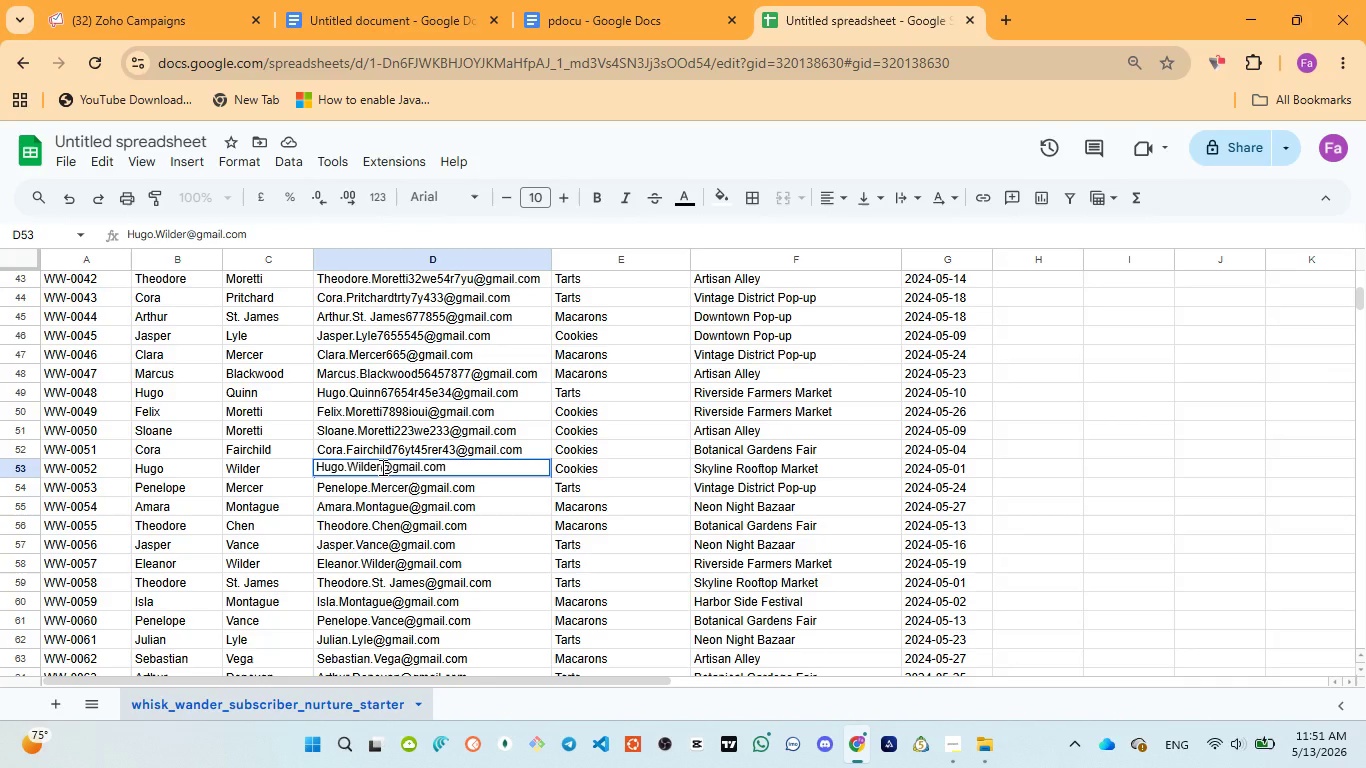 
wait(5.12)
 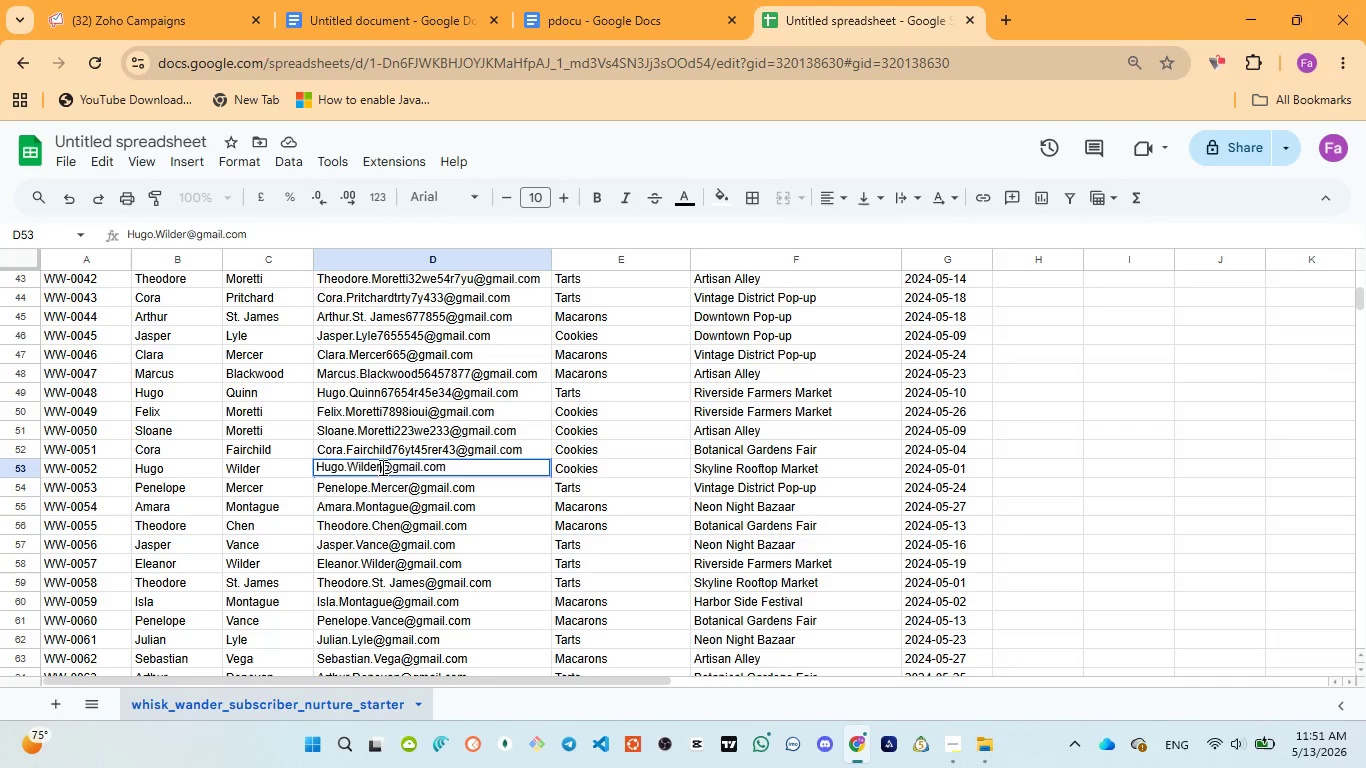 
type(354tty7789iuu7yt5)
 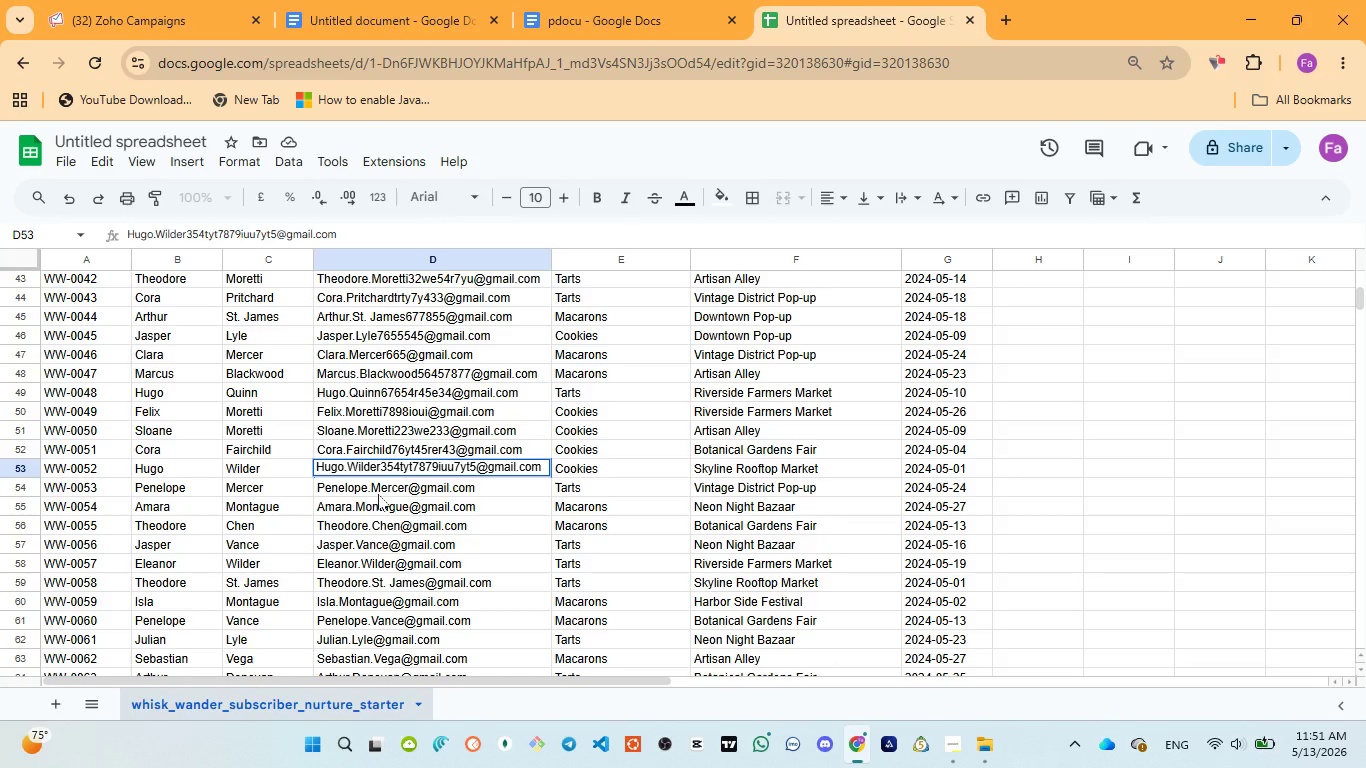 
key(Backspace)
 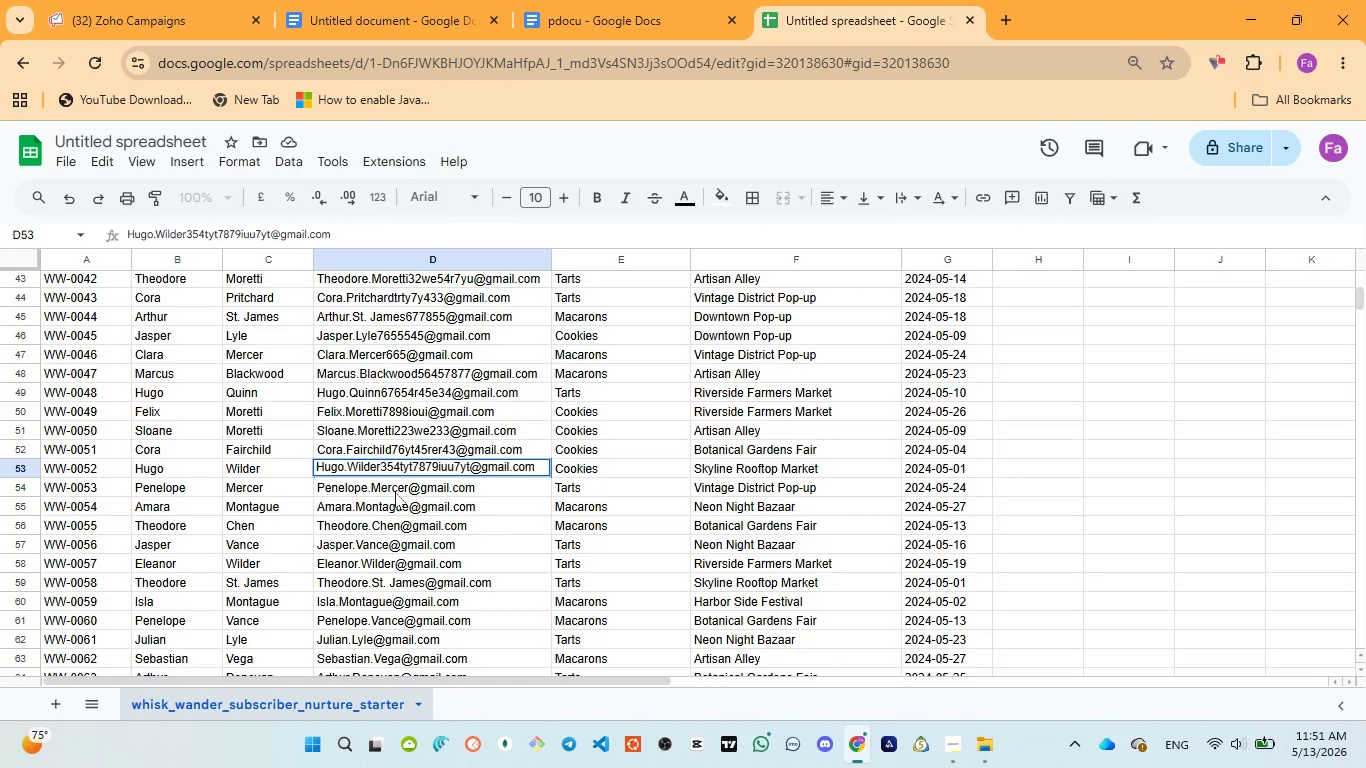 
double_click([396, 492])
 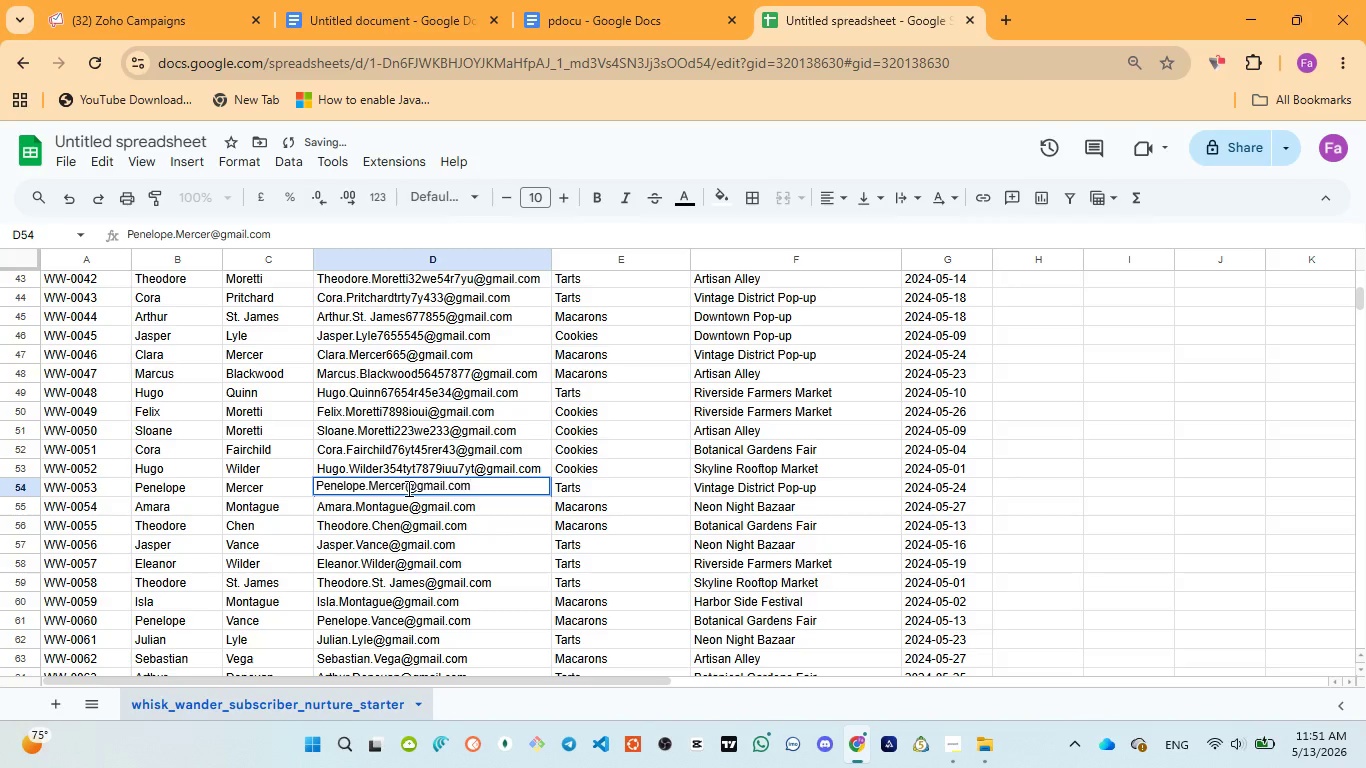 
left_click([407, 488])
 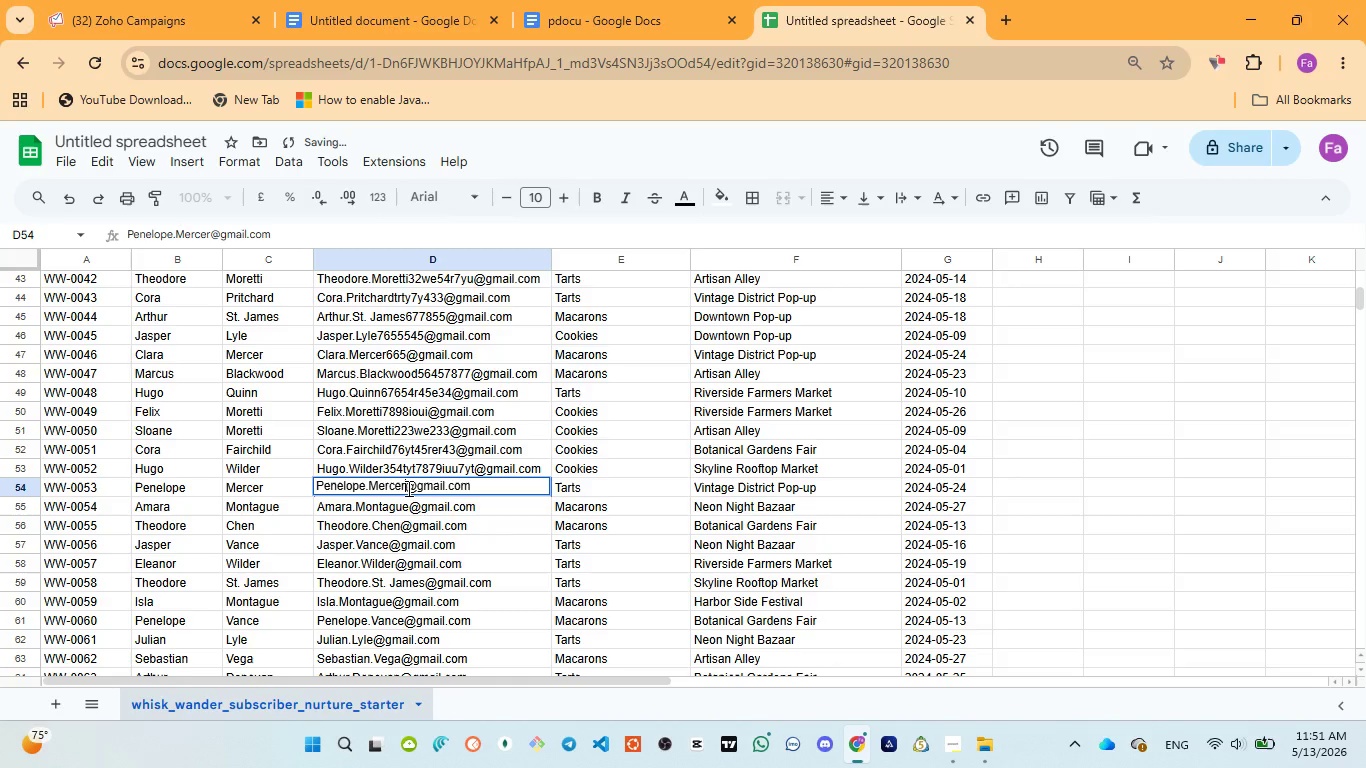 
type(34456gtyuy87)
 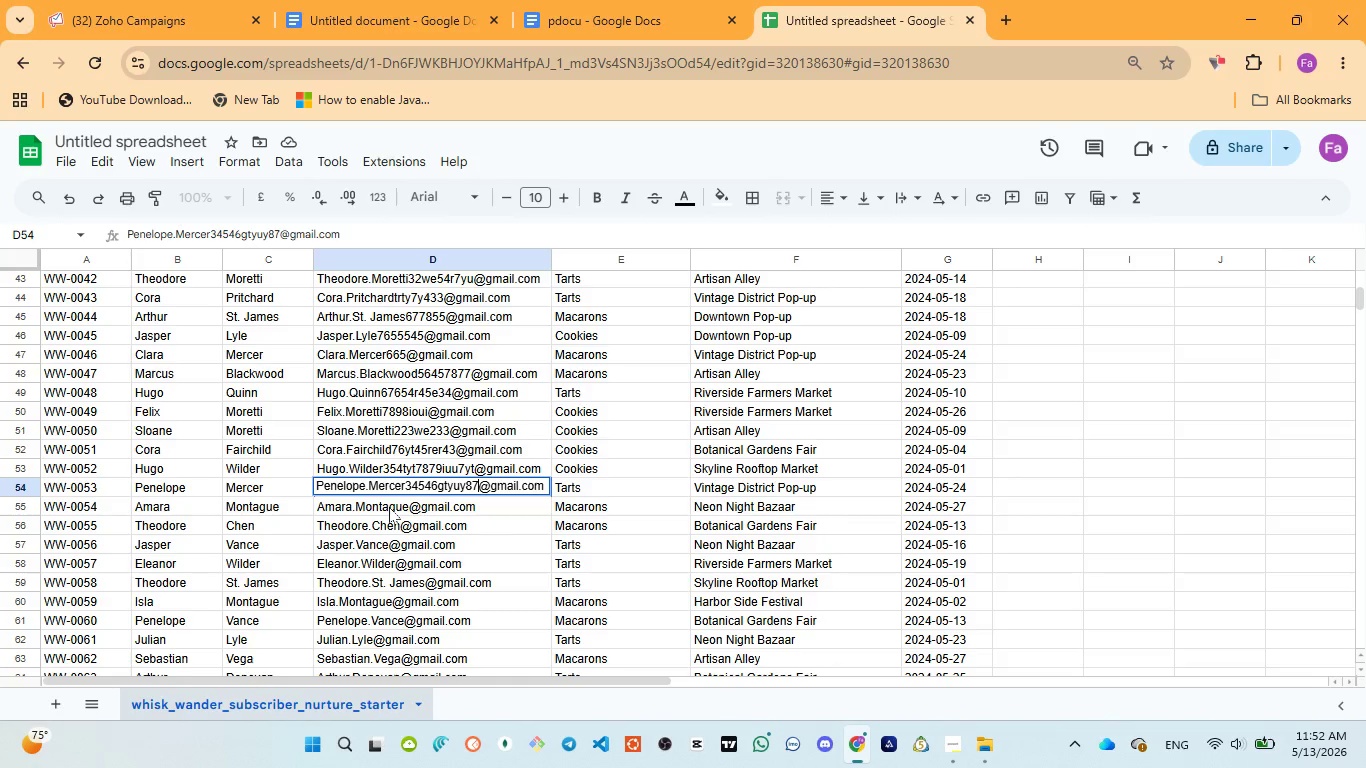 
double_click([389, 507])
 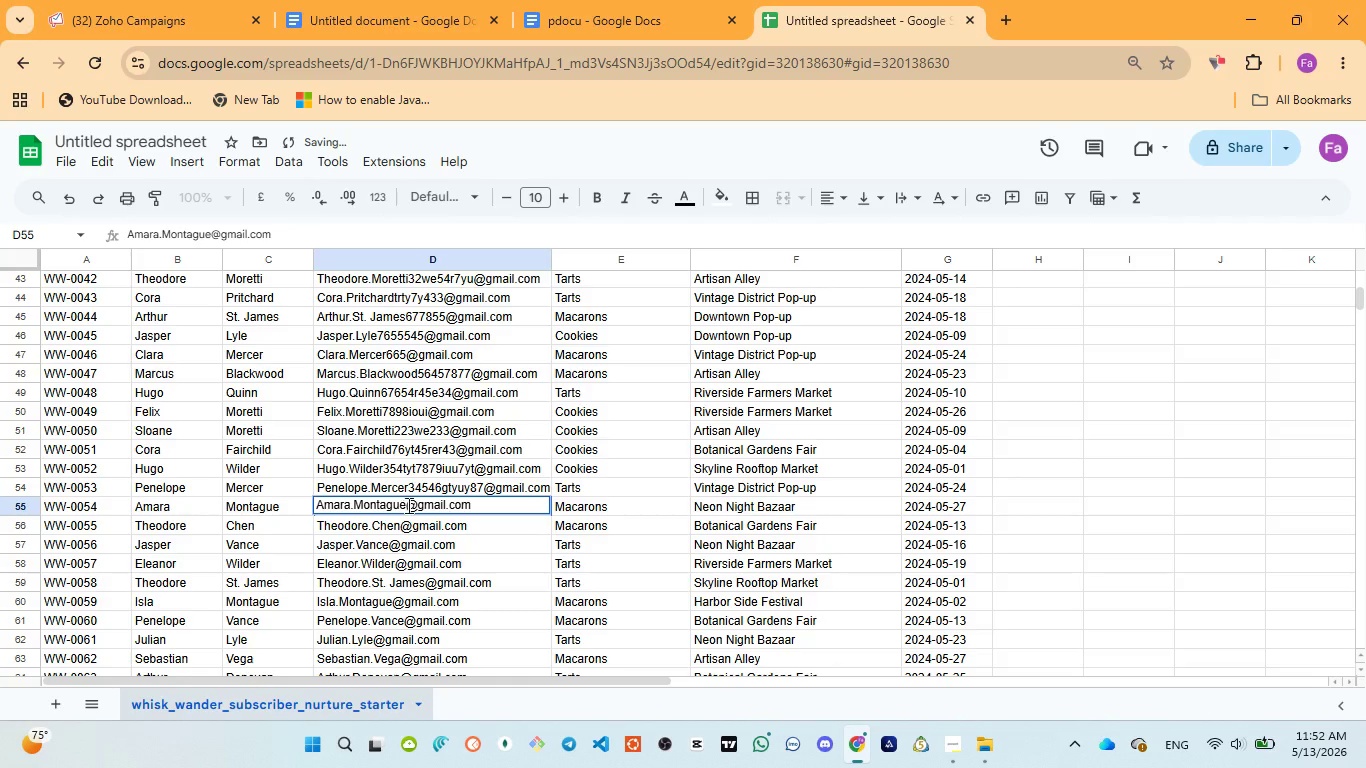 
left_click([407, 505])
 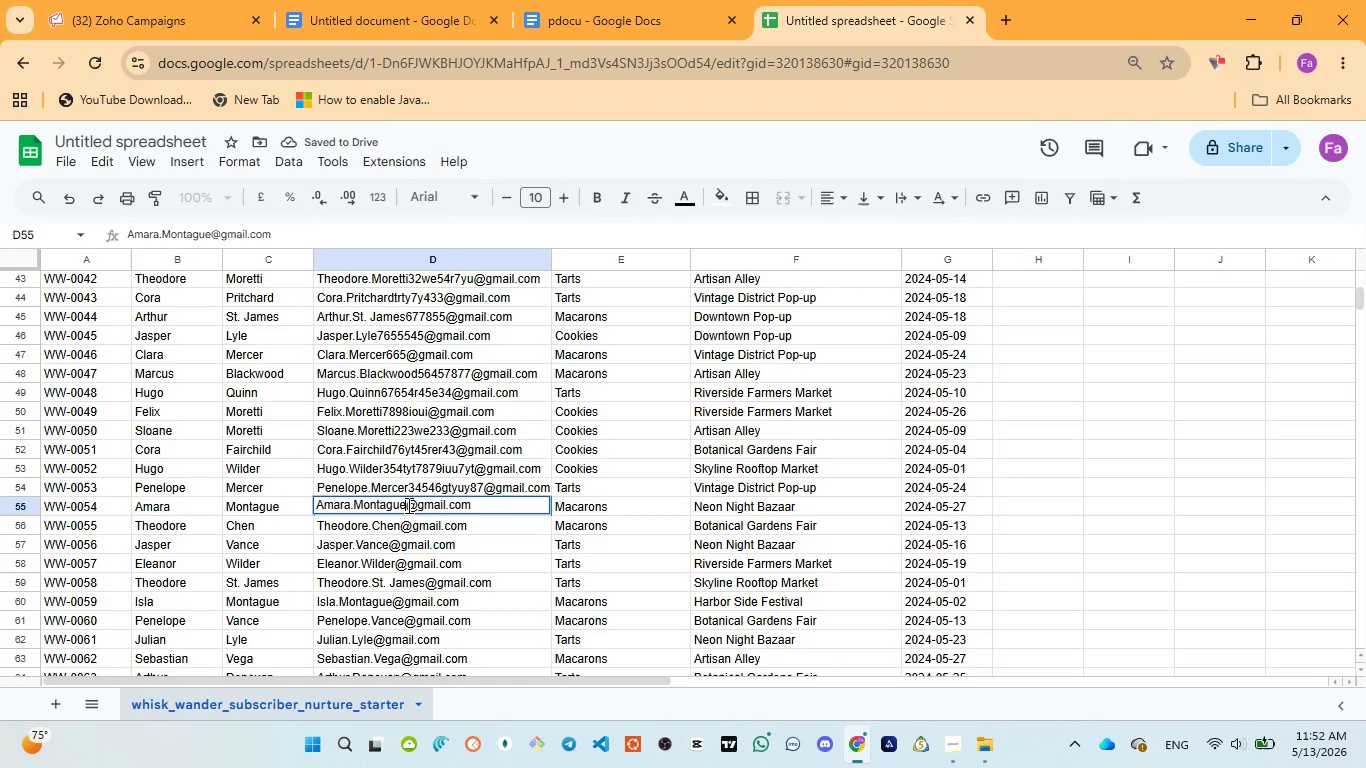 
type(234hu789okjyu)
key(Backspace)
 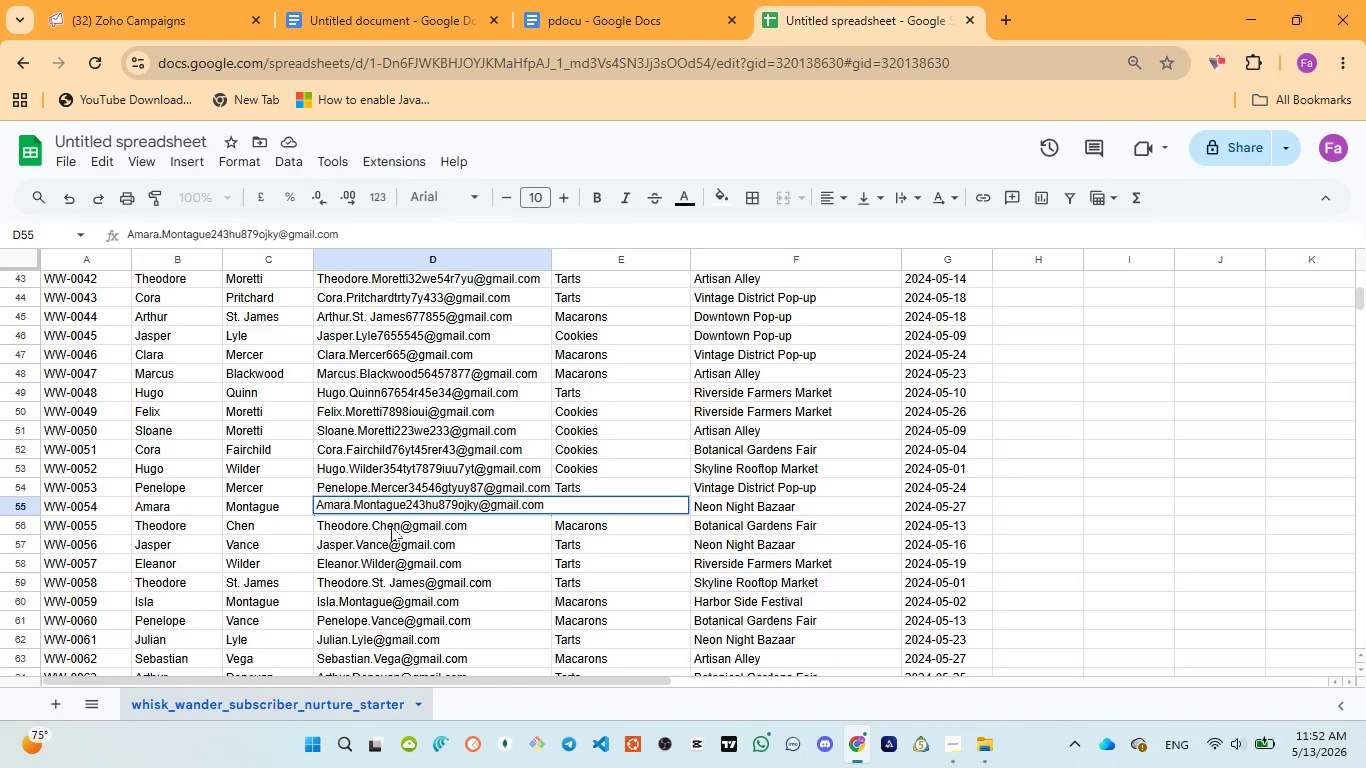 
double_click([391, 526])
 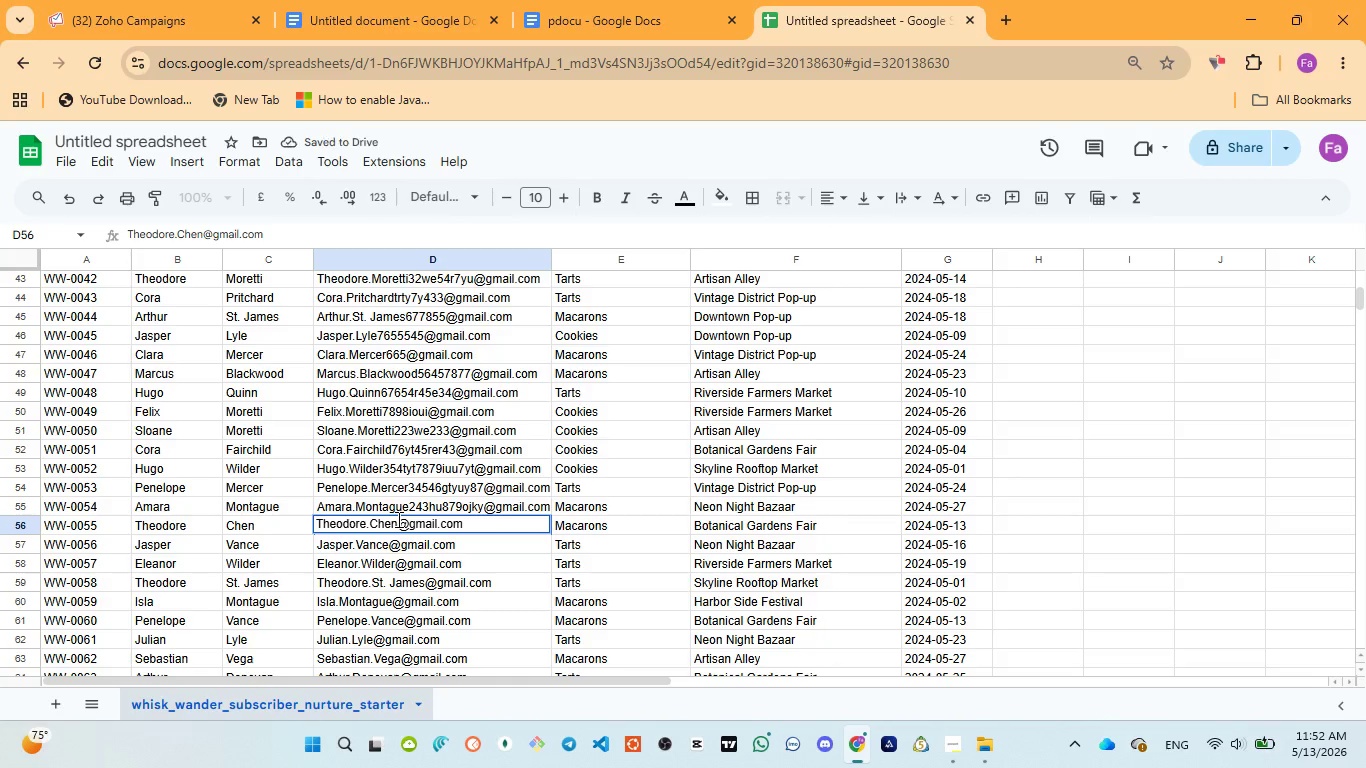 
left_click([397, 519])
 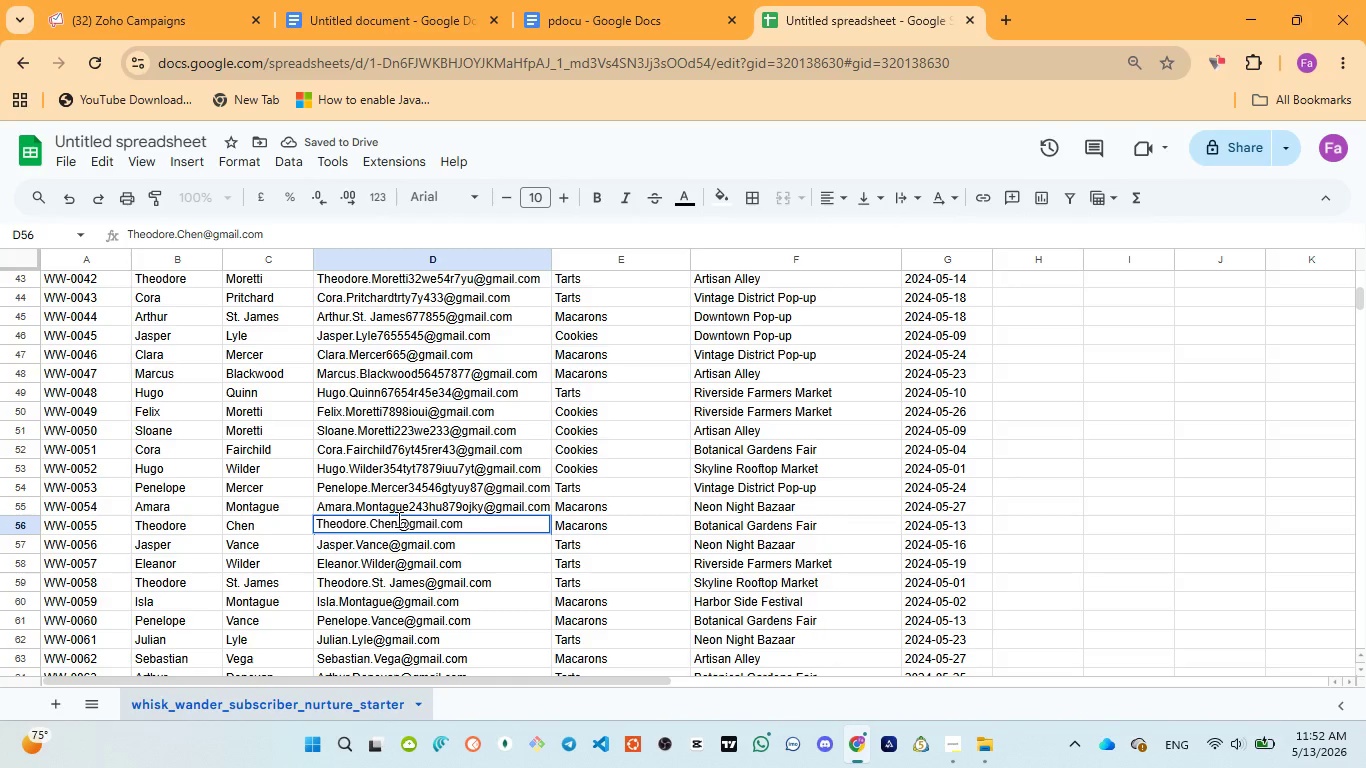 
type(65778tyt)
 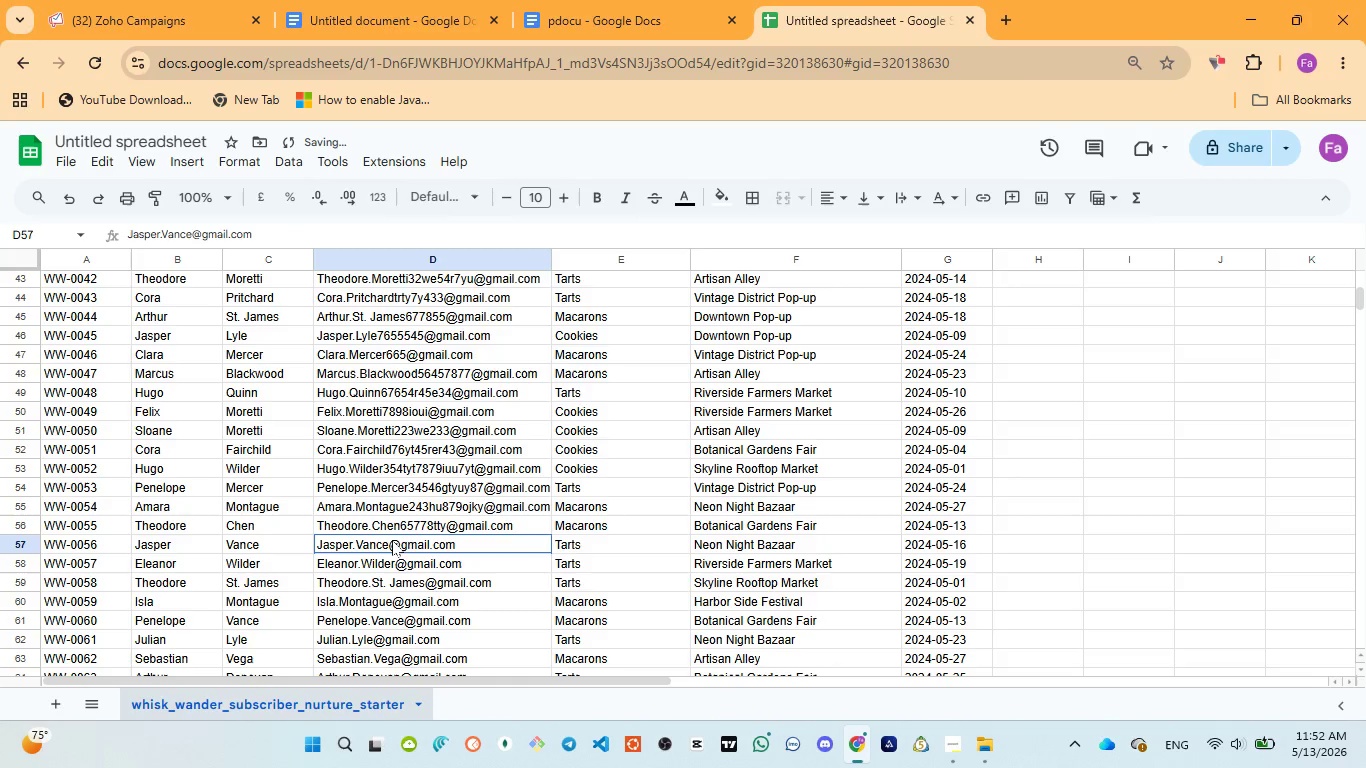 
double_click([392, 540])
 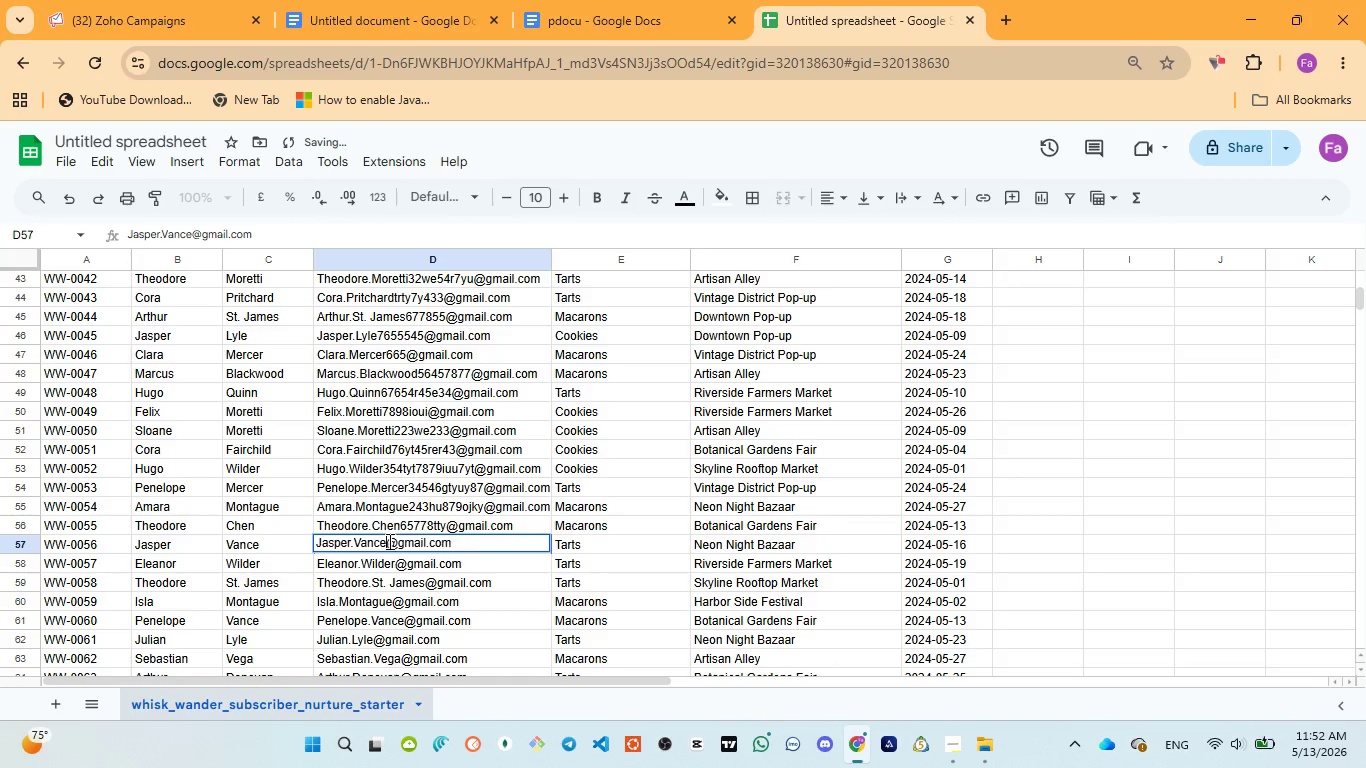 
left_click([388, 541])
 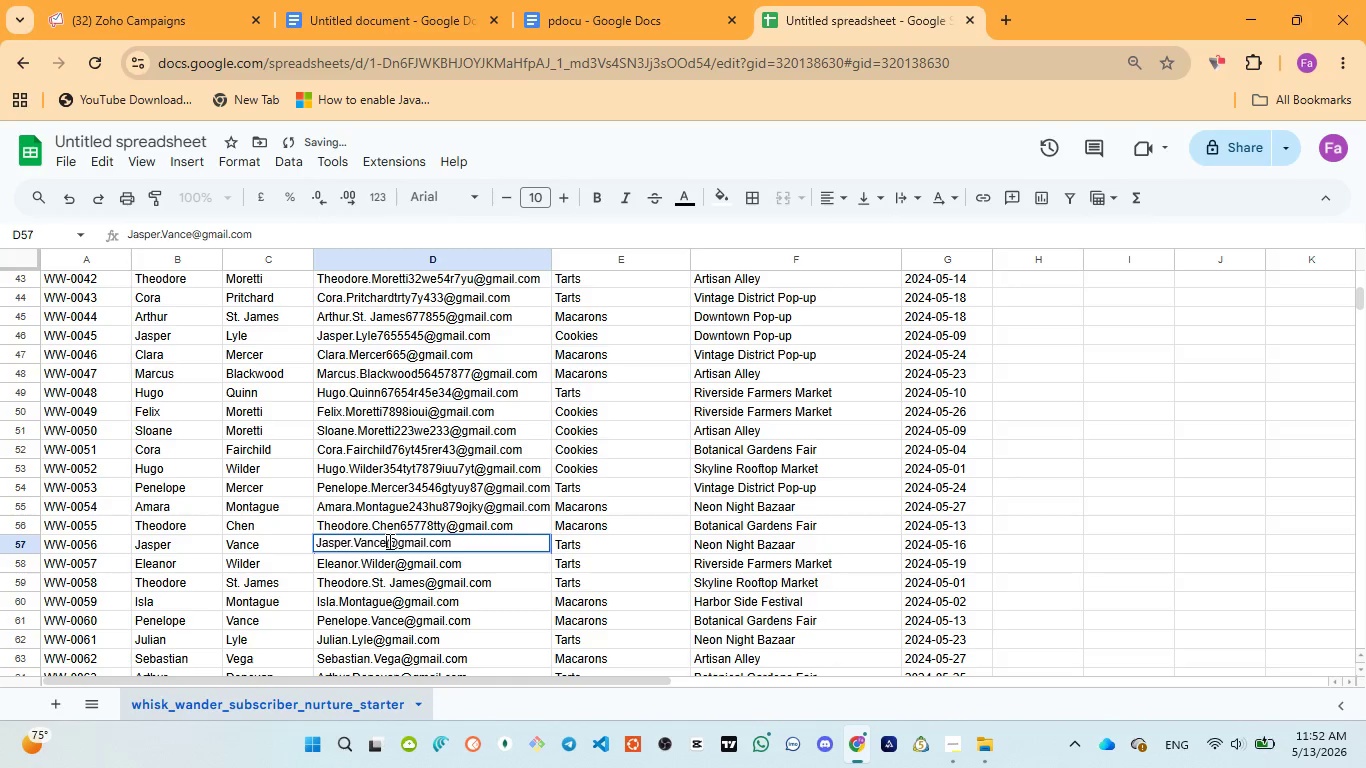 
type(56678y76)
 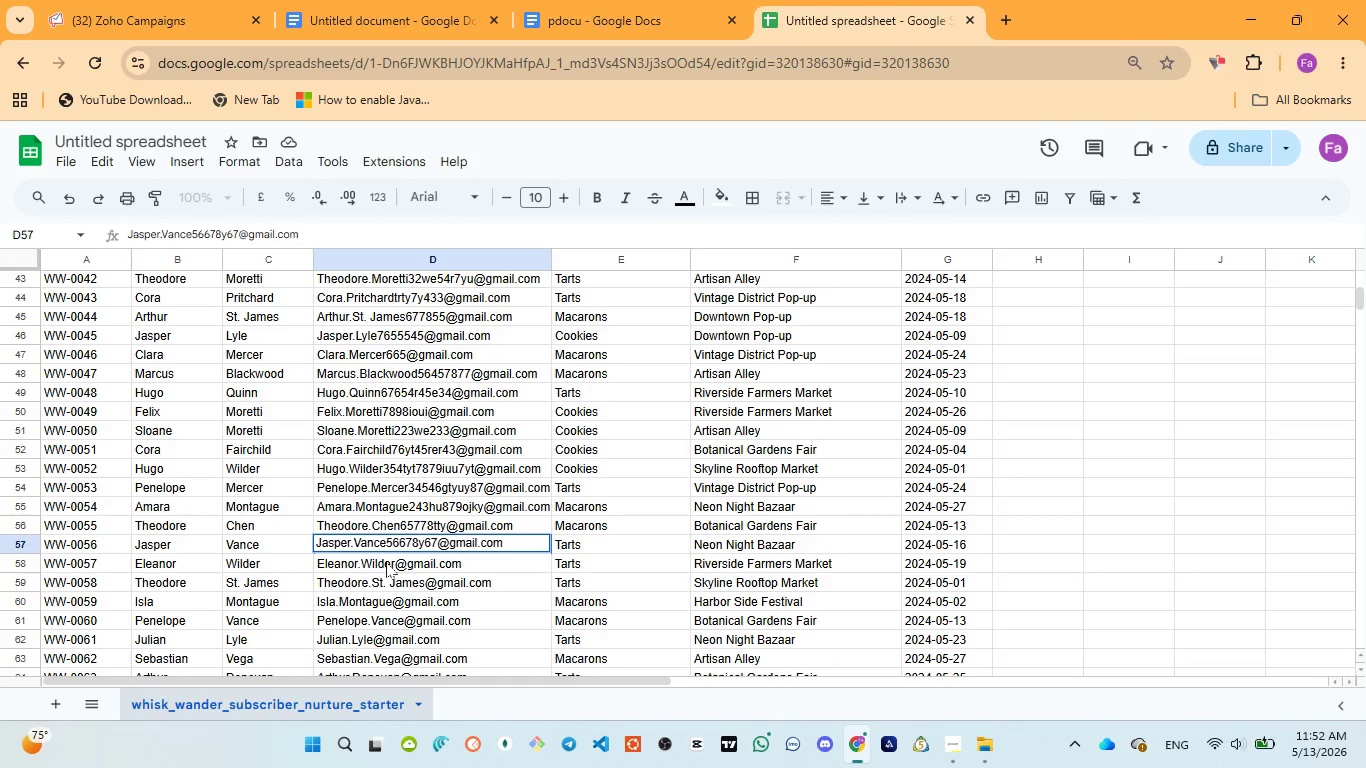 
double_click([386, 562])
 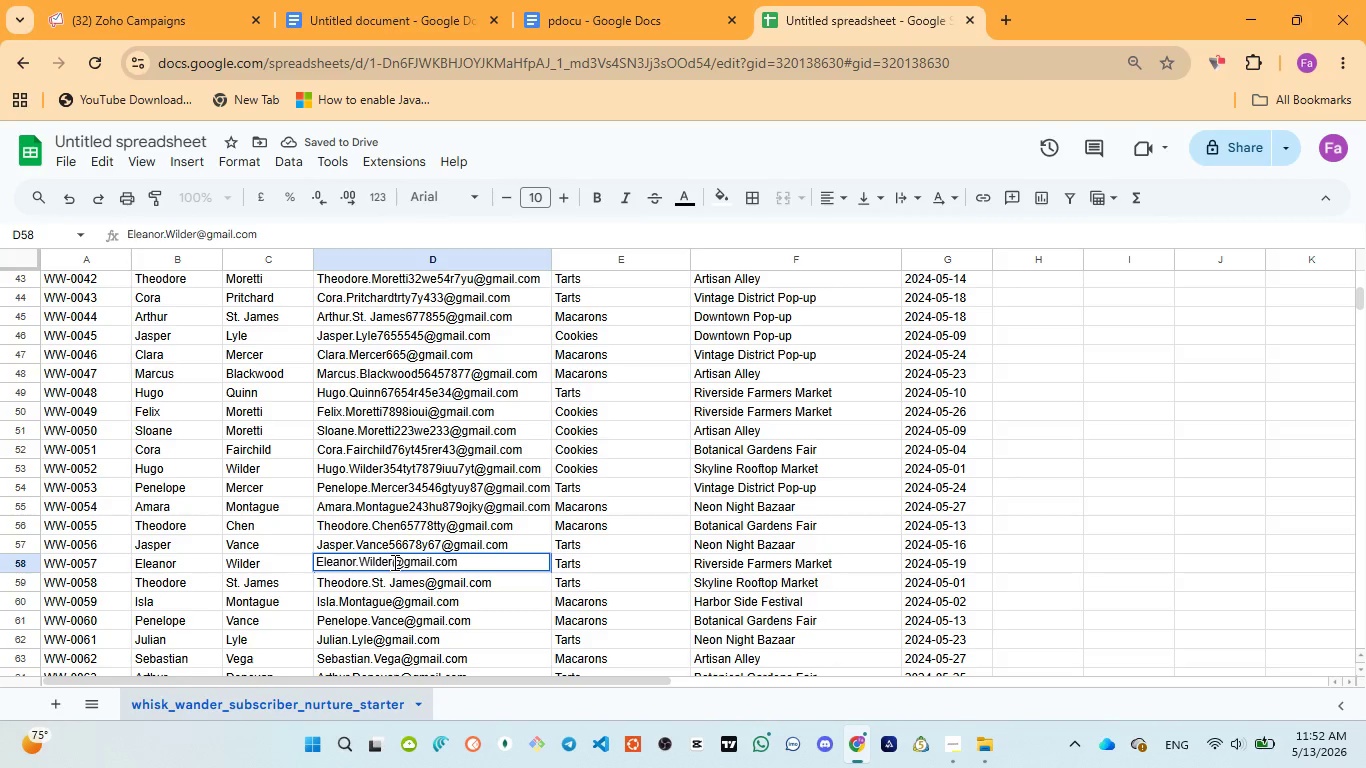 
type(8764hgt4)
 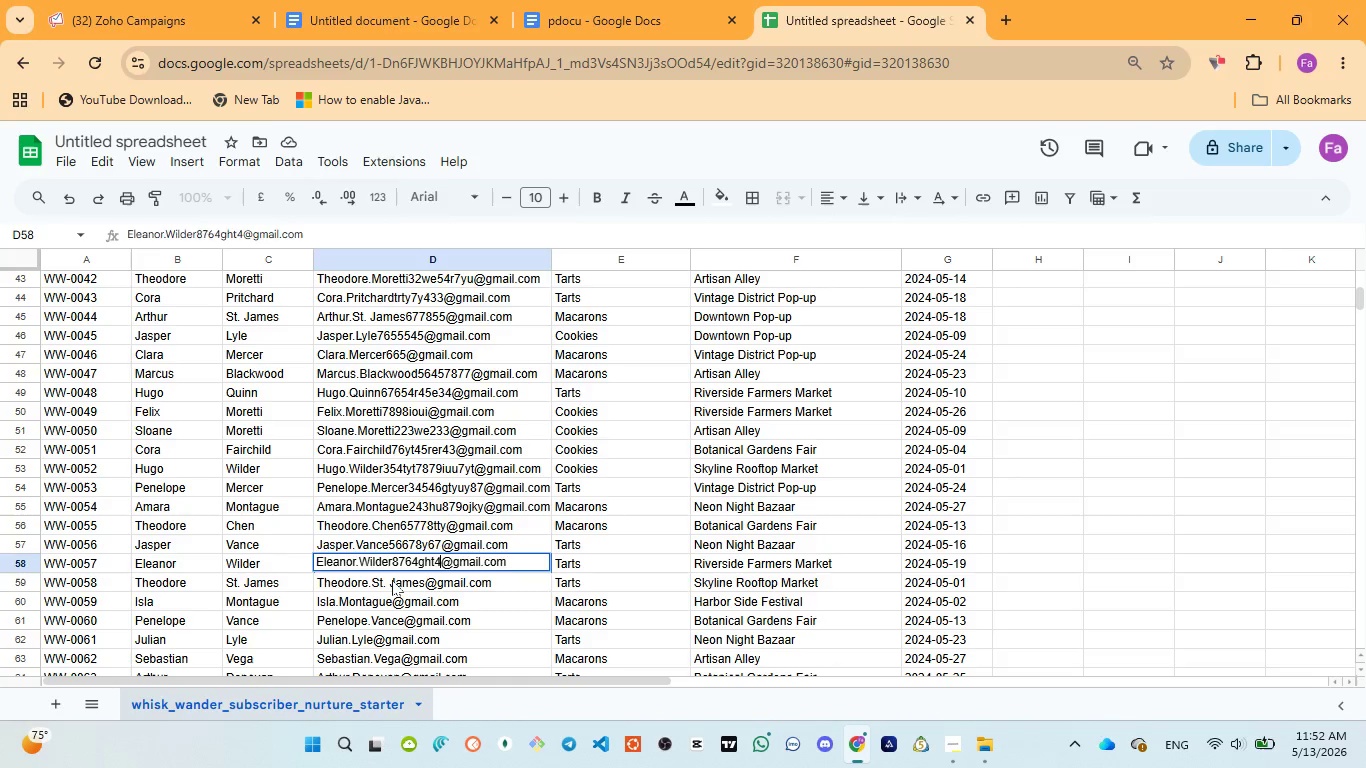 
double_click([392, 580])
 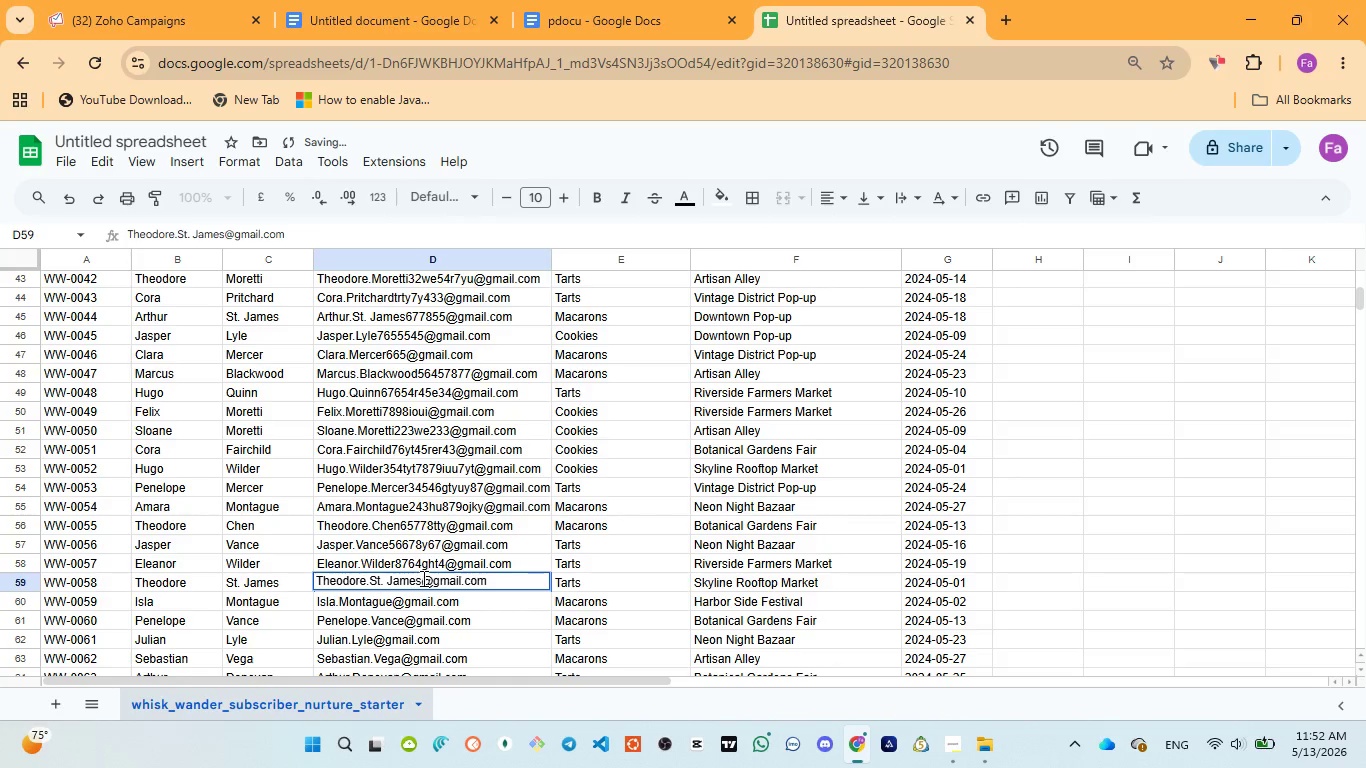 
left_click([422, 578])
 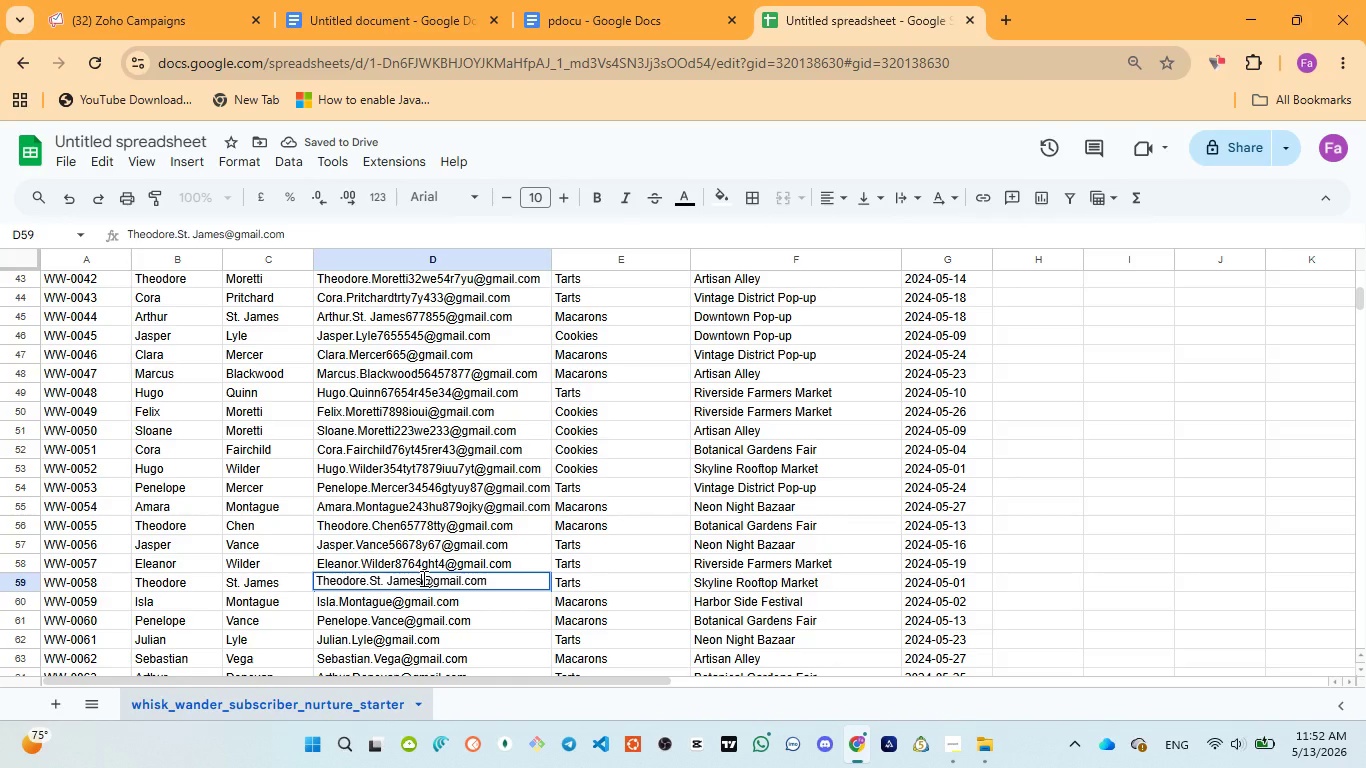 
type(io7uy56t)
 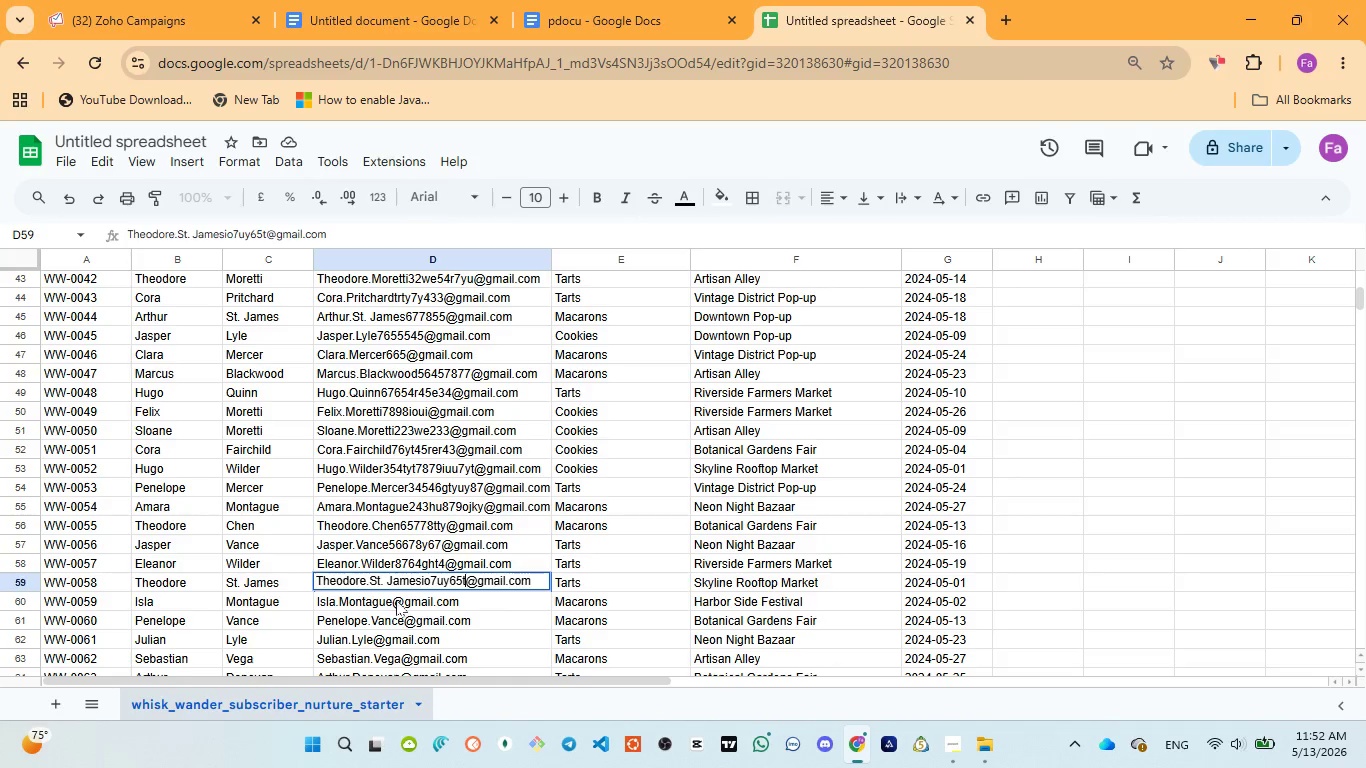 
double_click([396, 600])
 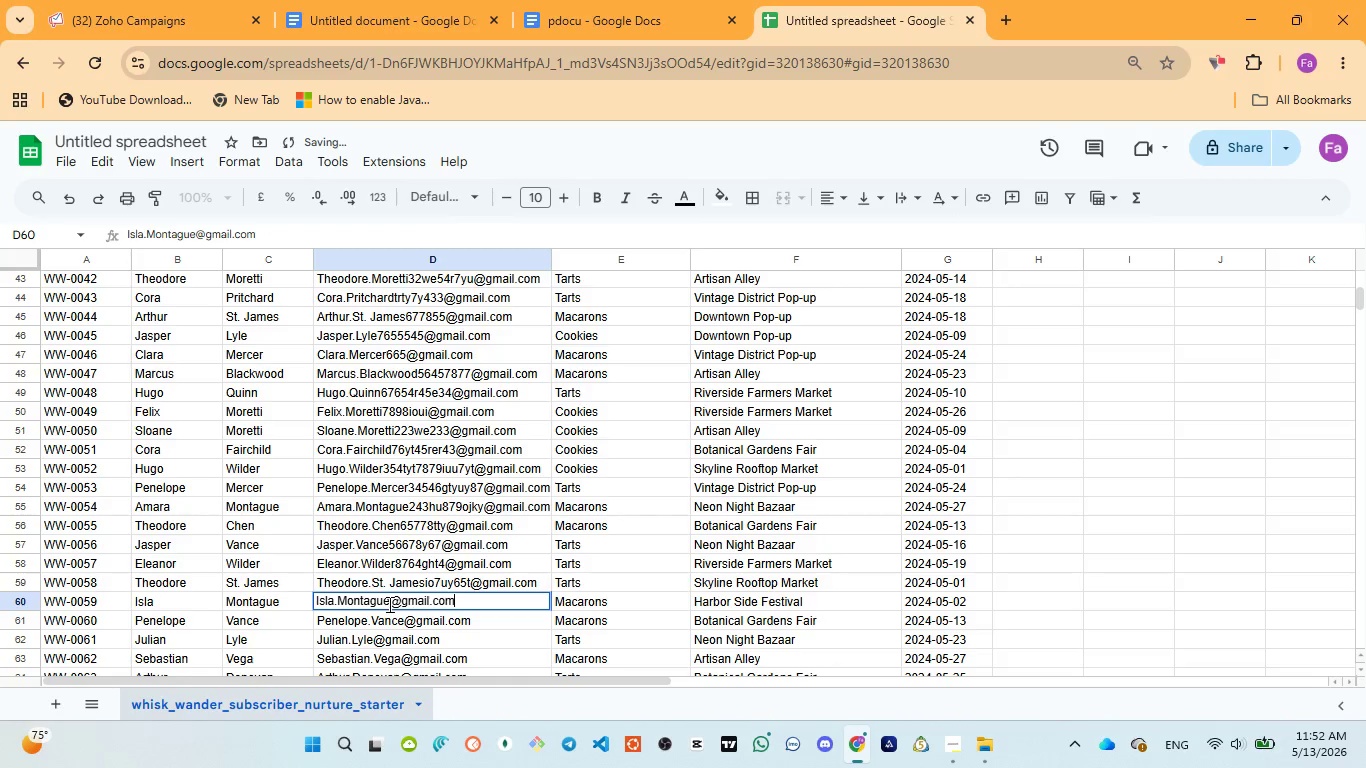 
left_click([389, 603])
 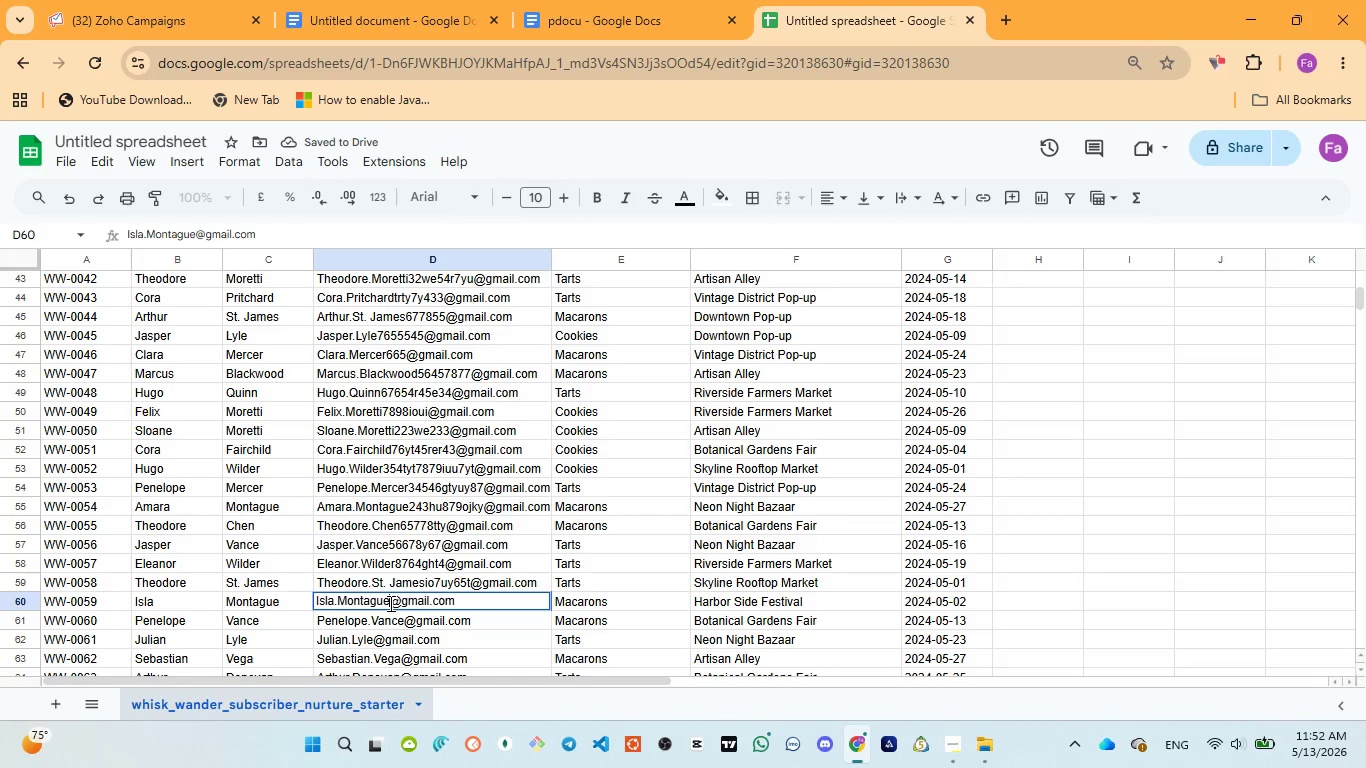 
type(234ert678u)
 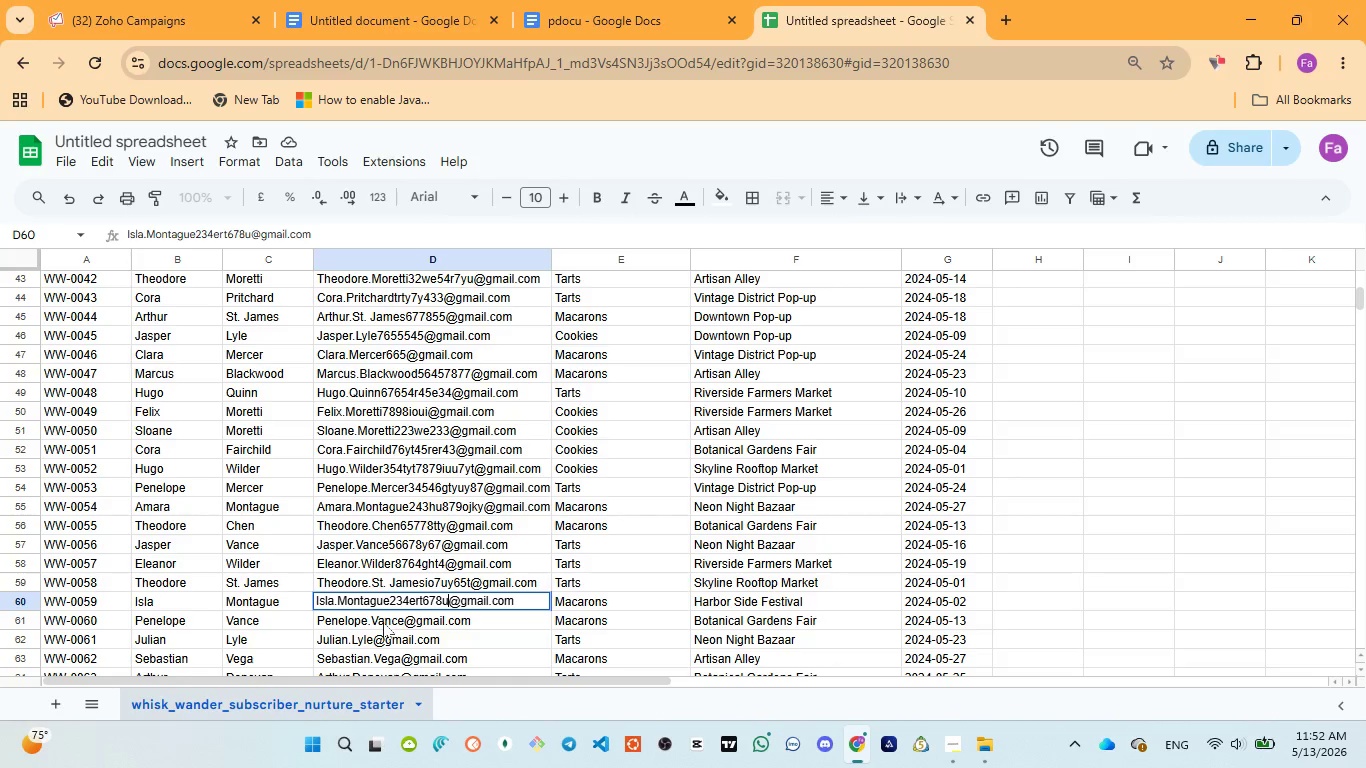 
left_click([383, 622])
 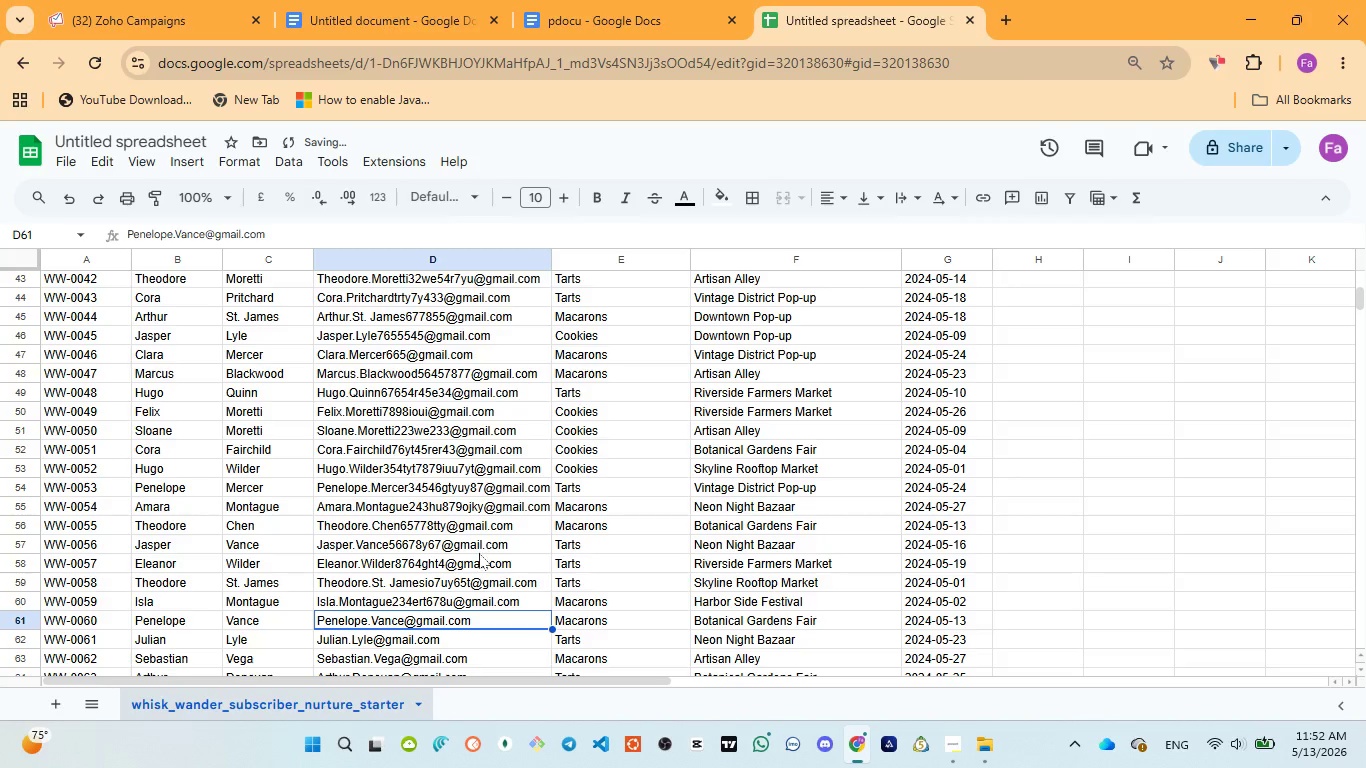 
scroll: coordinate [478, 553], scroll_direction: down, amount: 2.0
 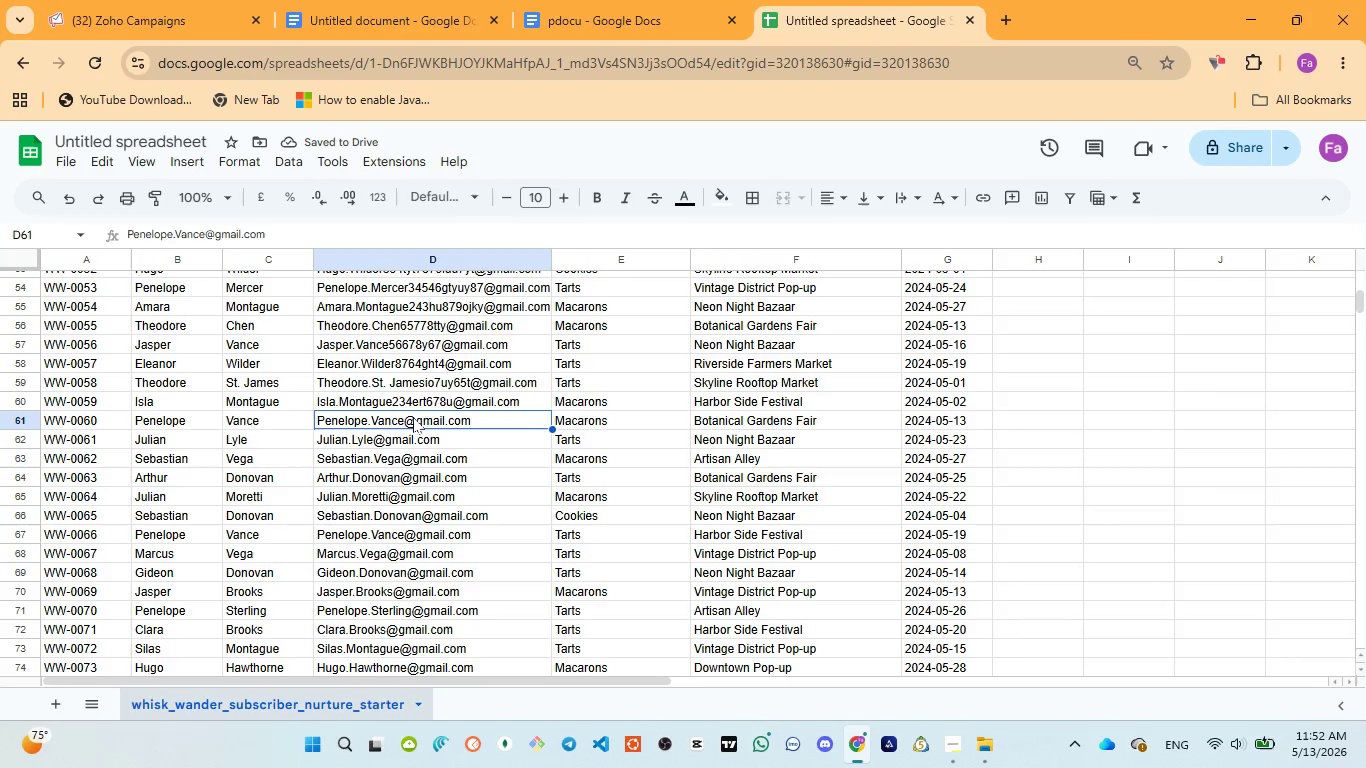 
double_click([403, 419])
 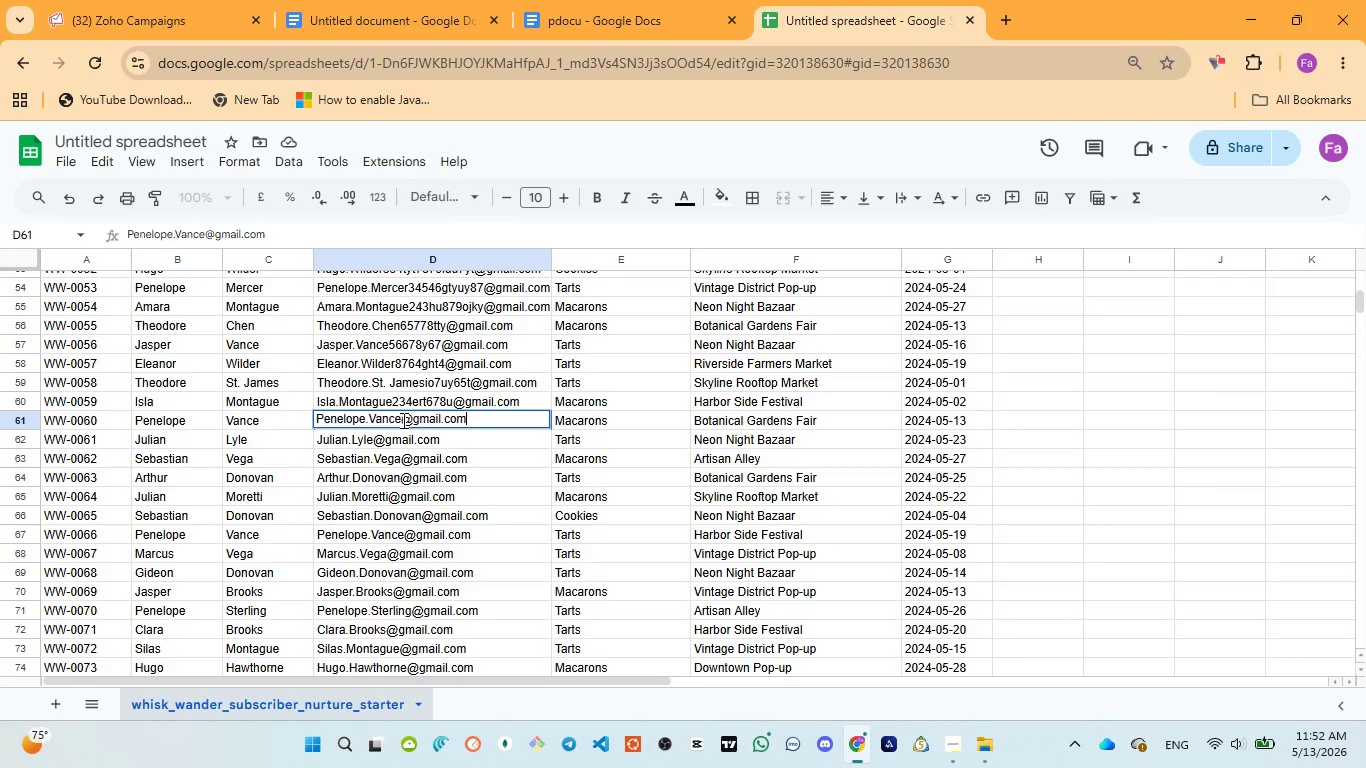 
left_click([402, 420])
 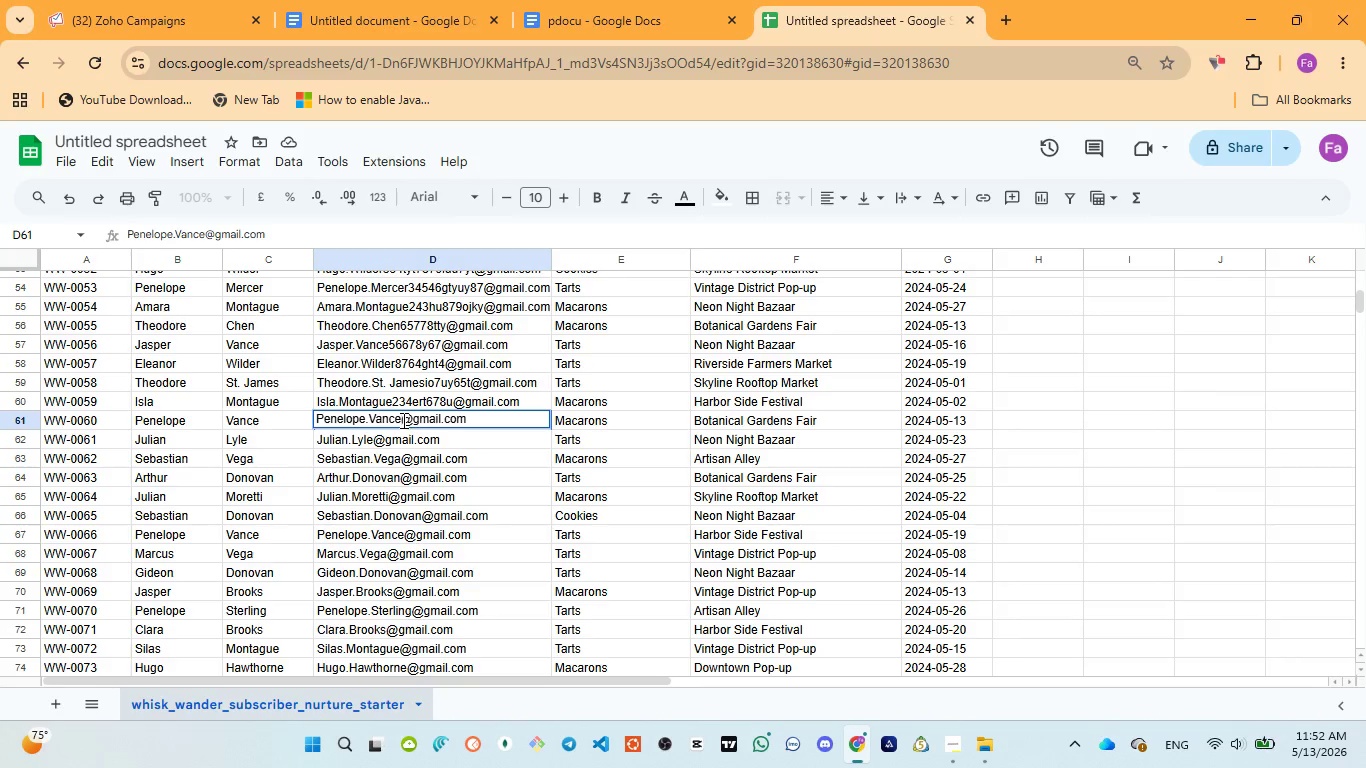 
type(234576dre56y)
 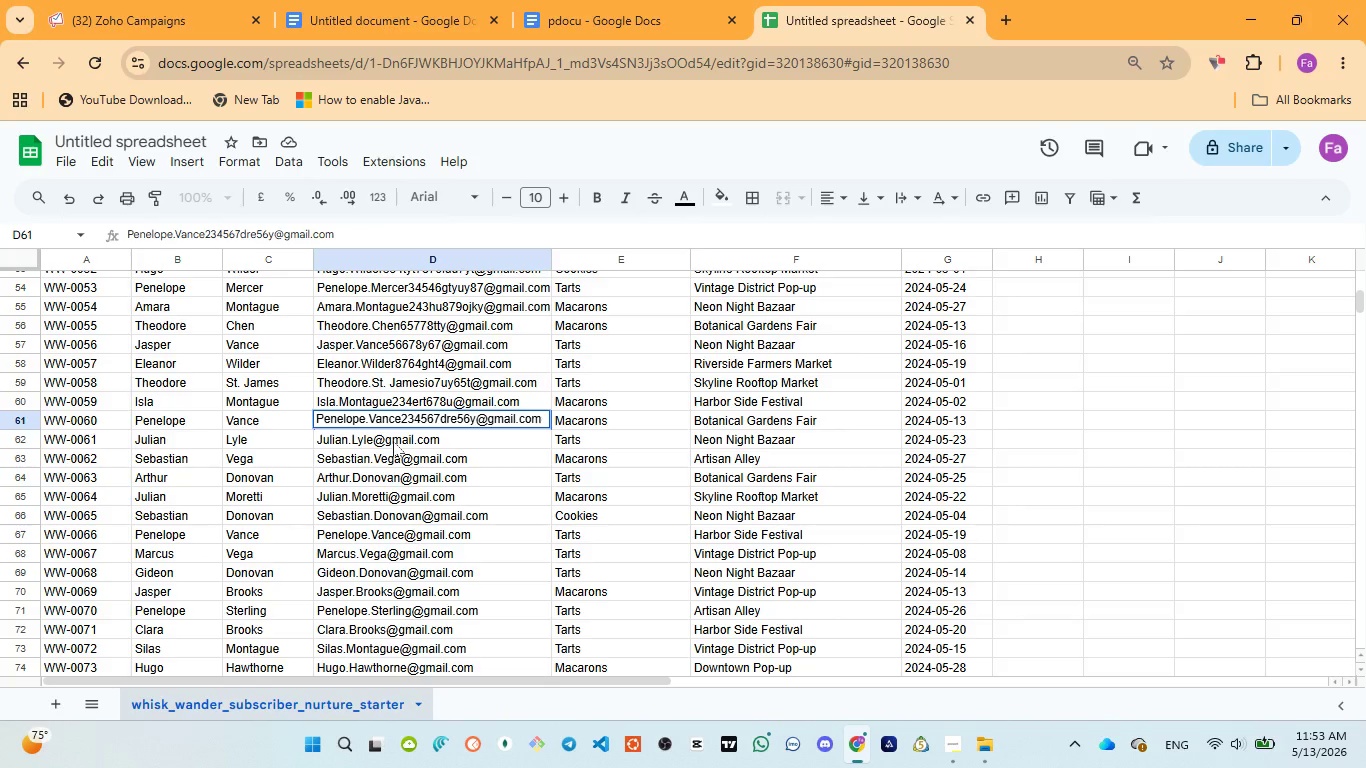 
double_click([393, 441])
 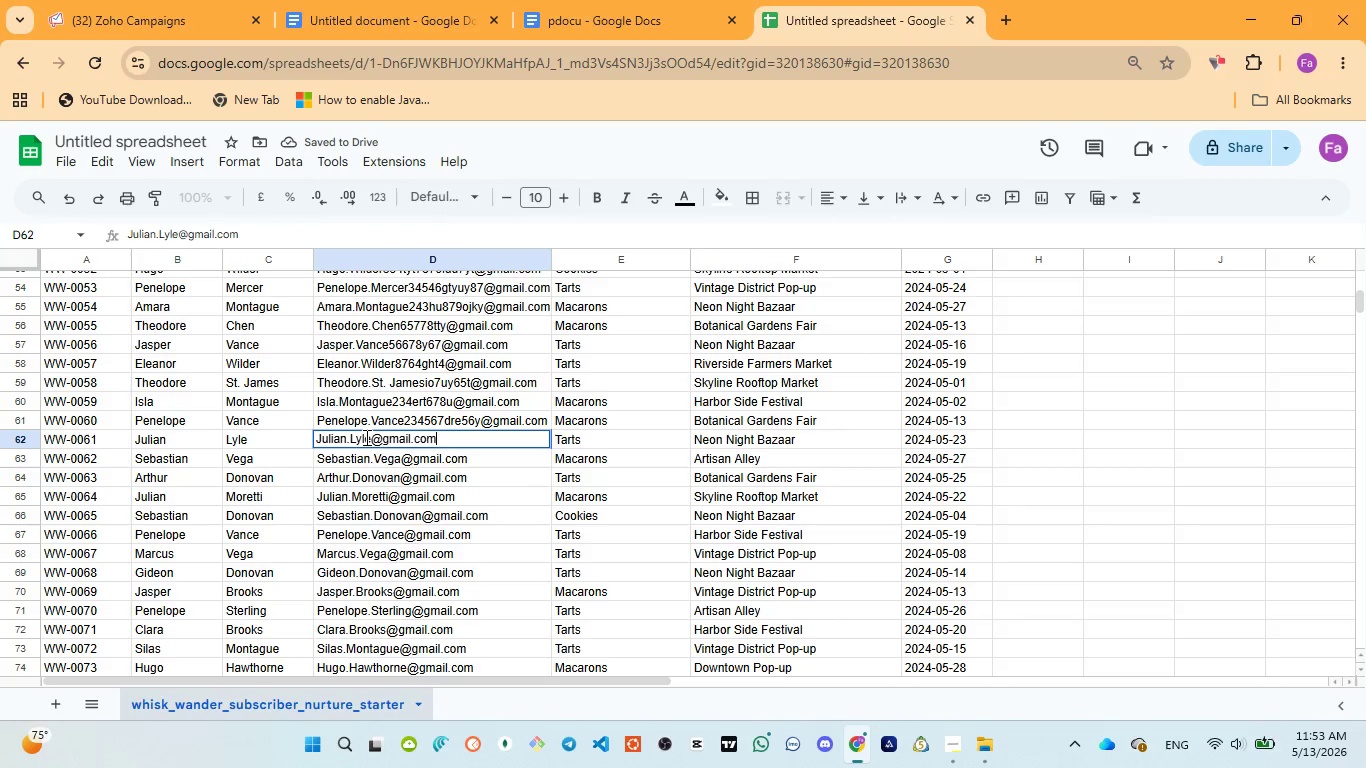 
left_click([370, 439])
 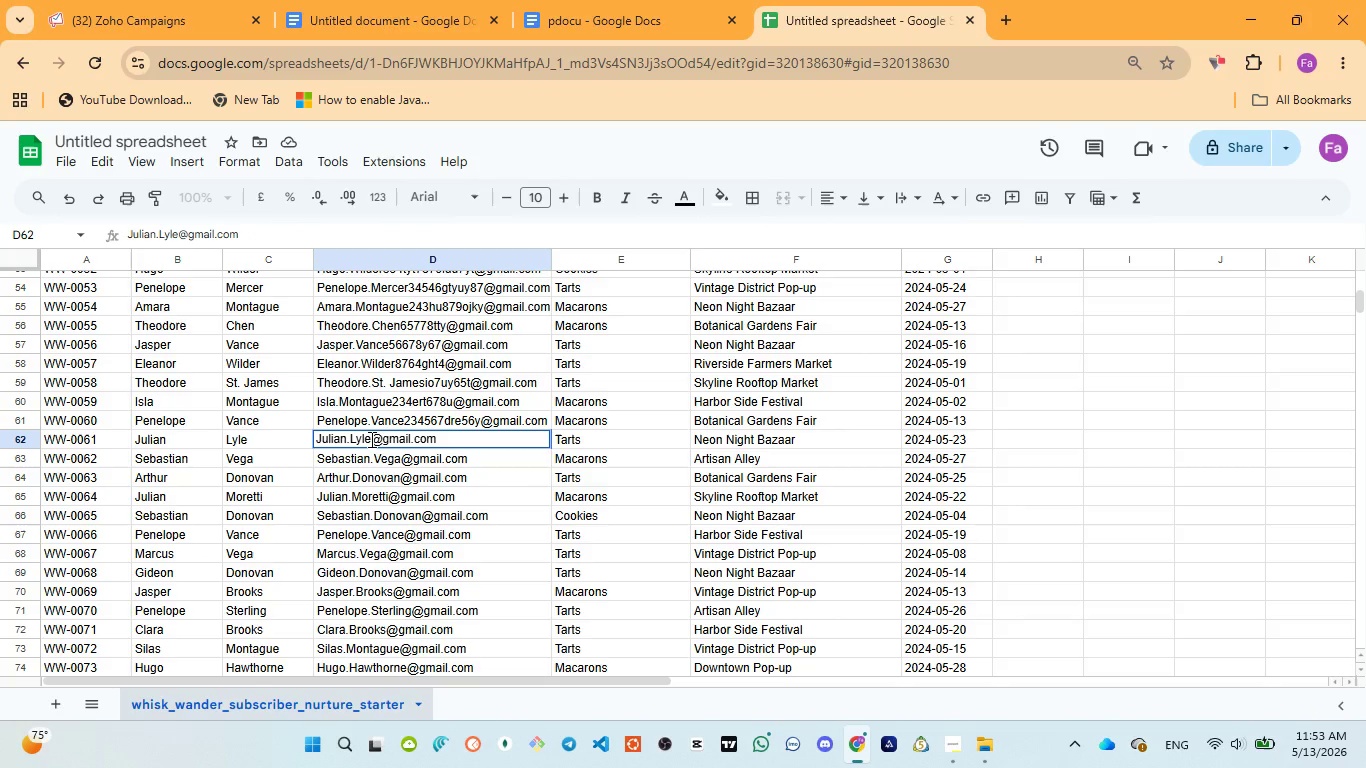 
type(214rty)
 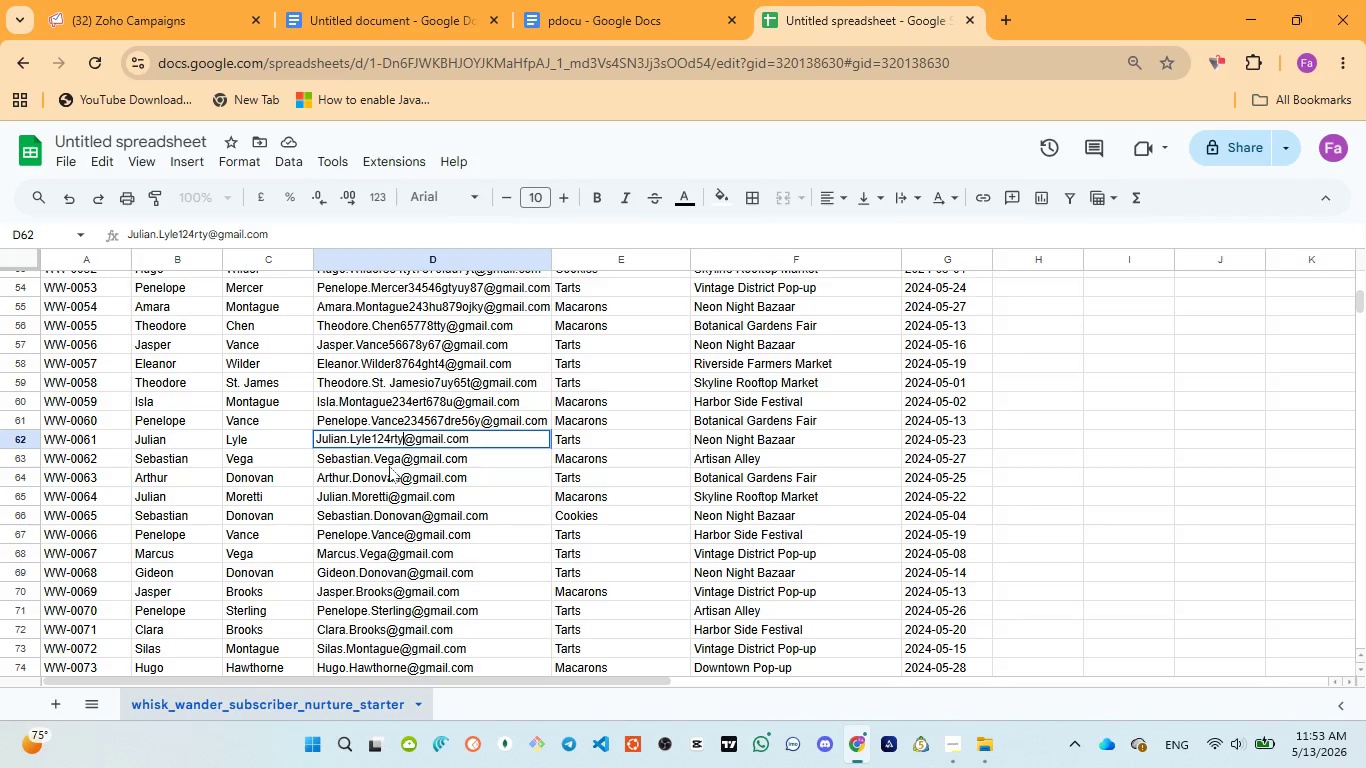 
left_click([402, 466])
 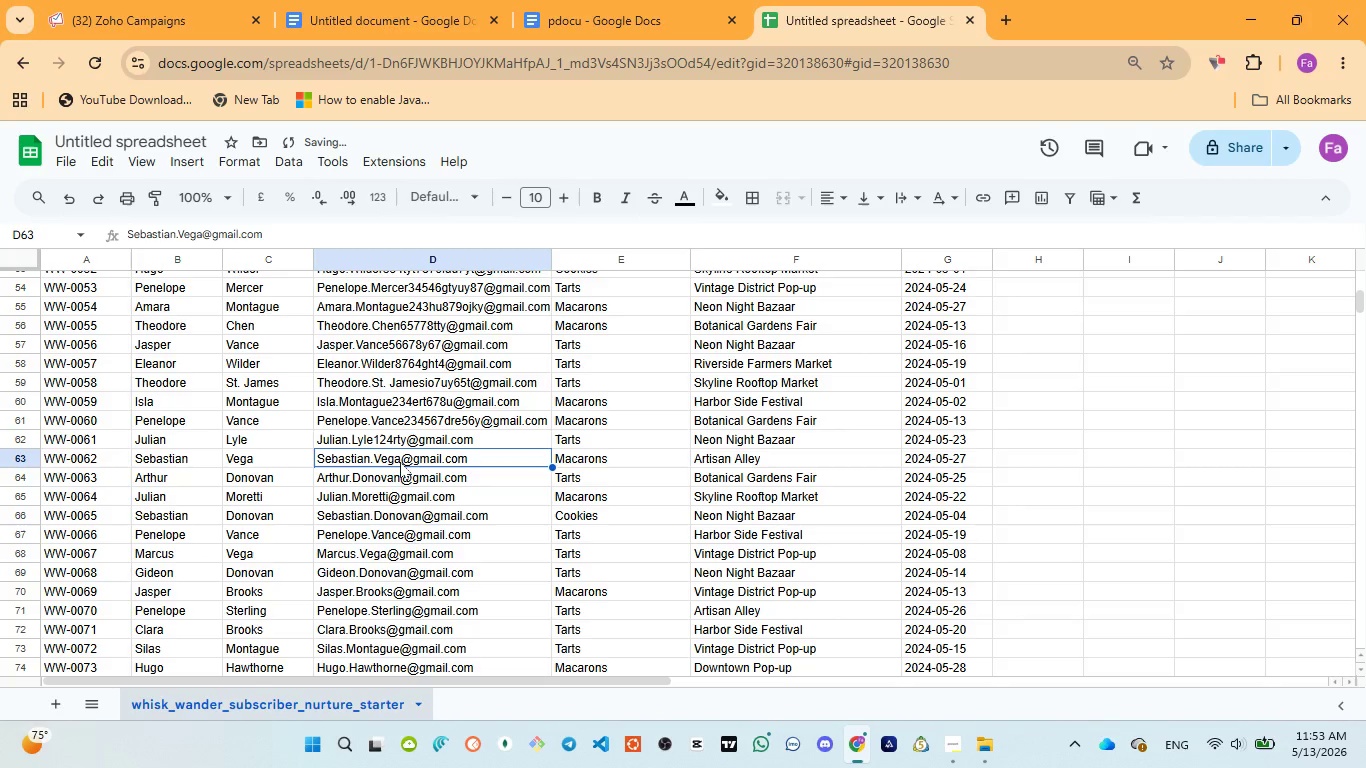 
double_click([400, 462])
 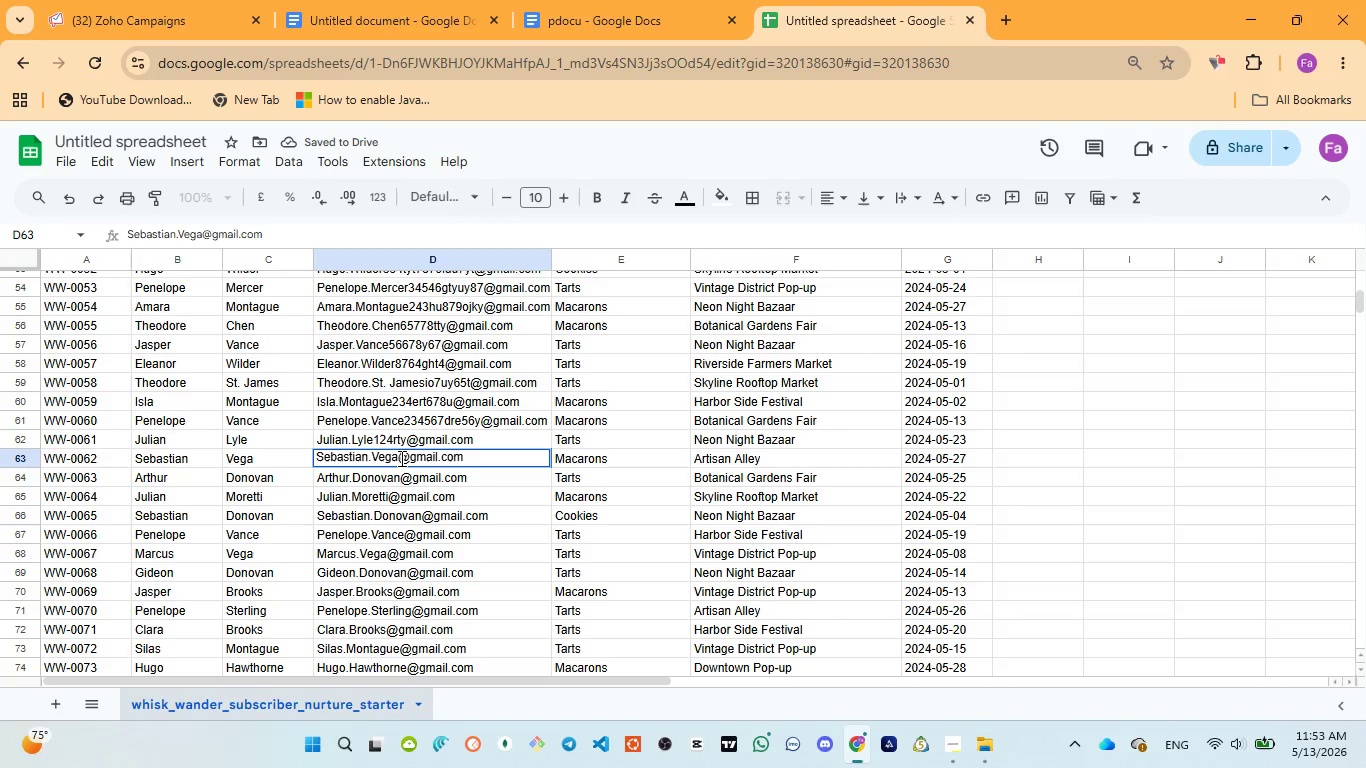 
left_click([400, 458])
 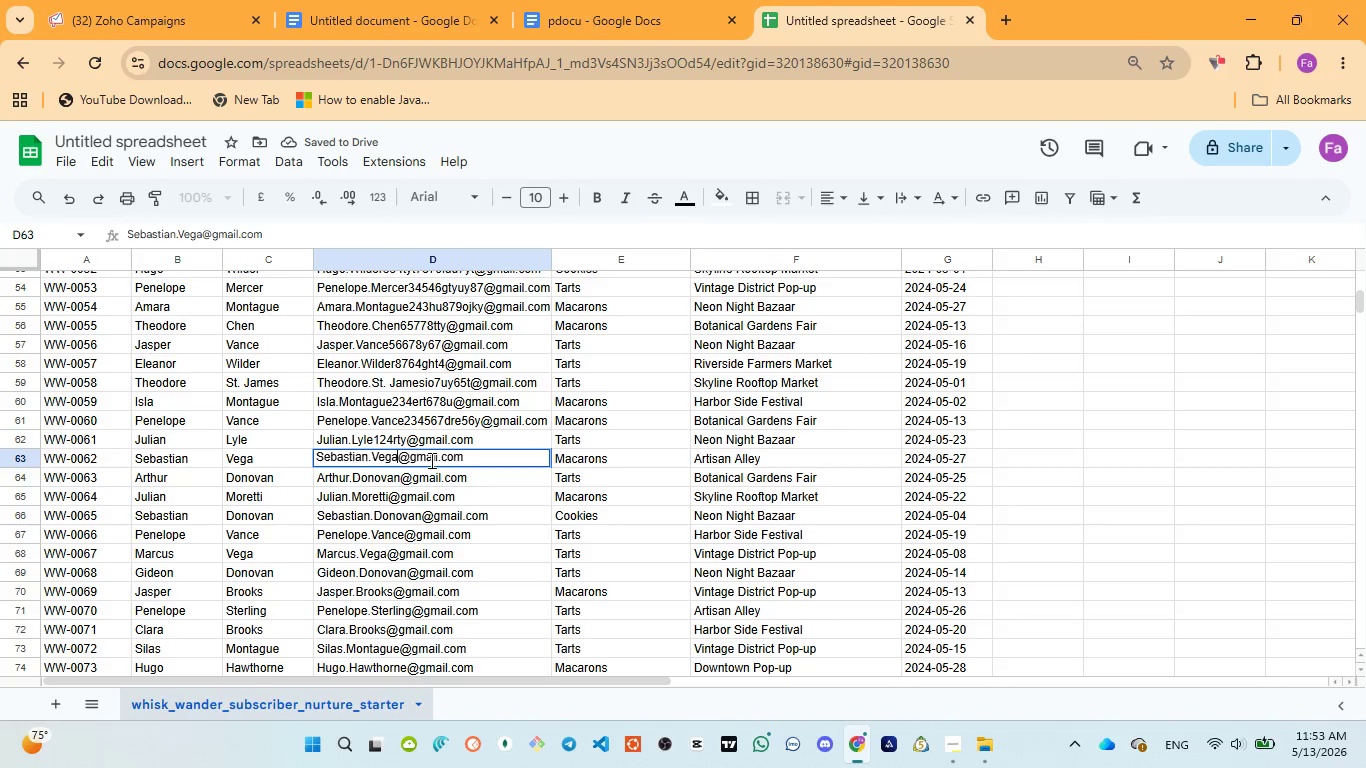 
type(8uyt5r)
 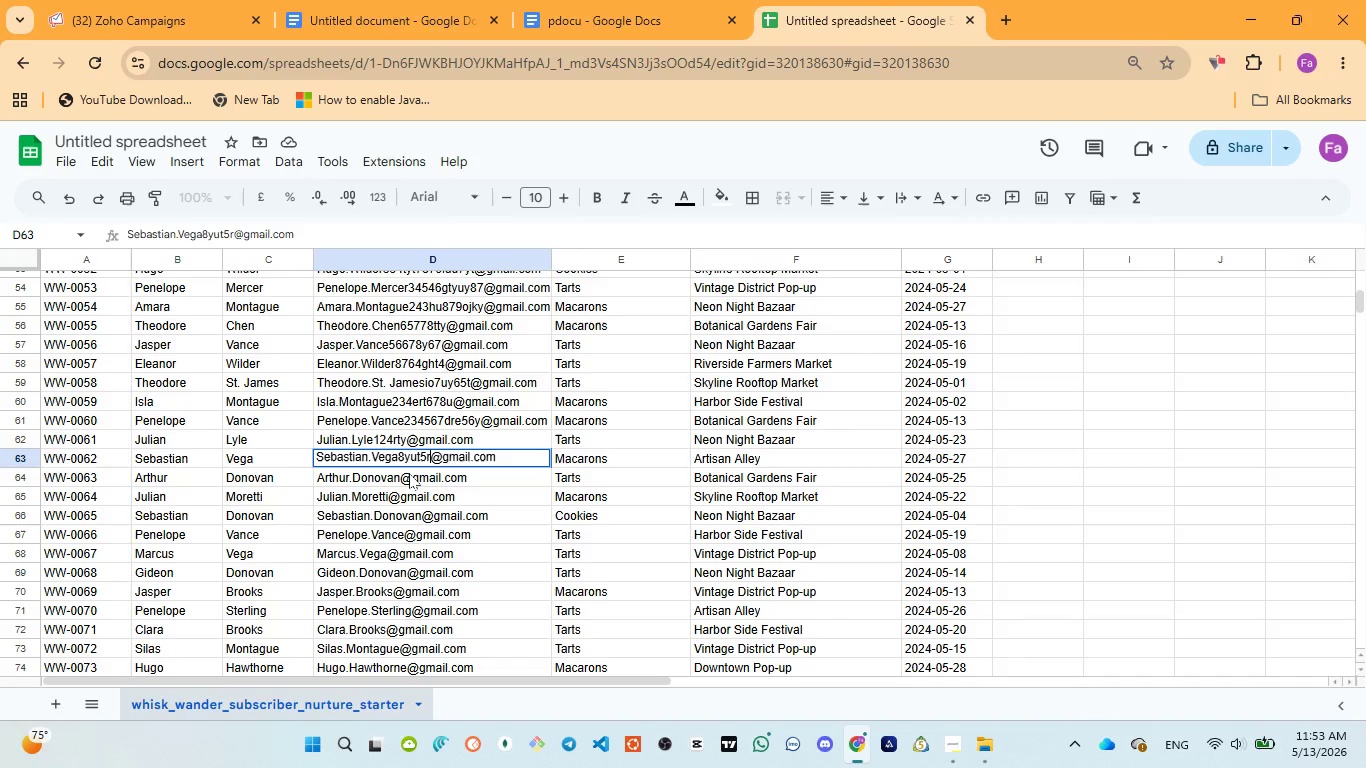 
left_click([408, 473])
 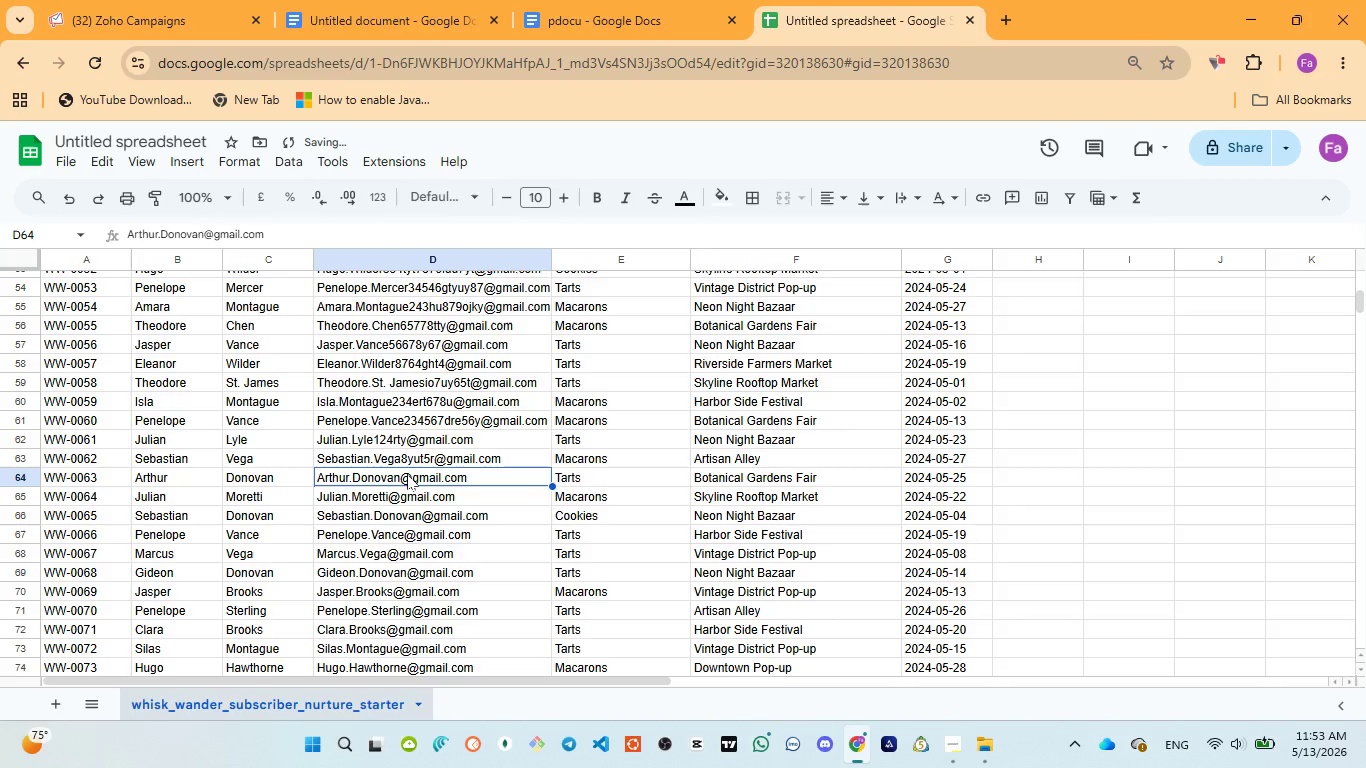 
double_click([407, 474])
 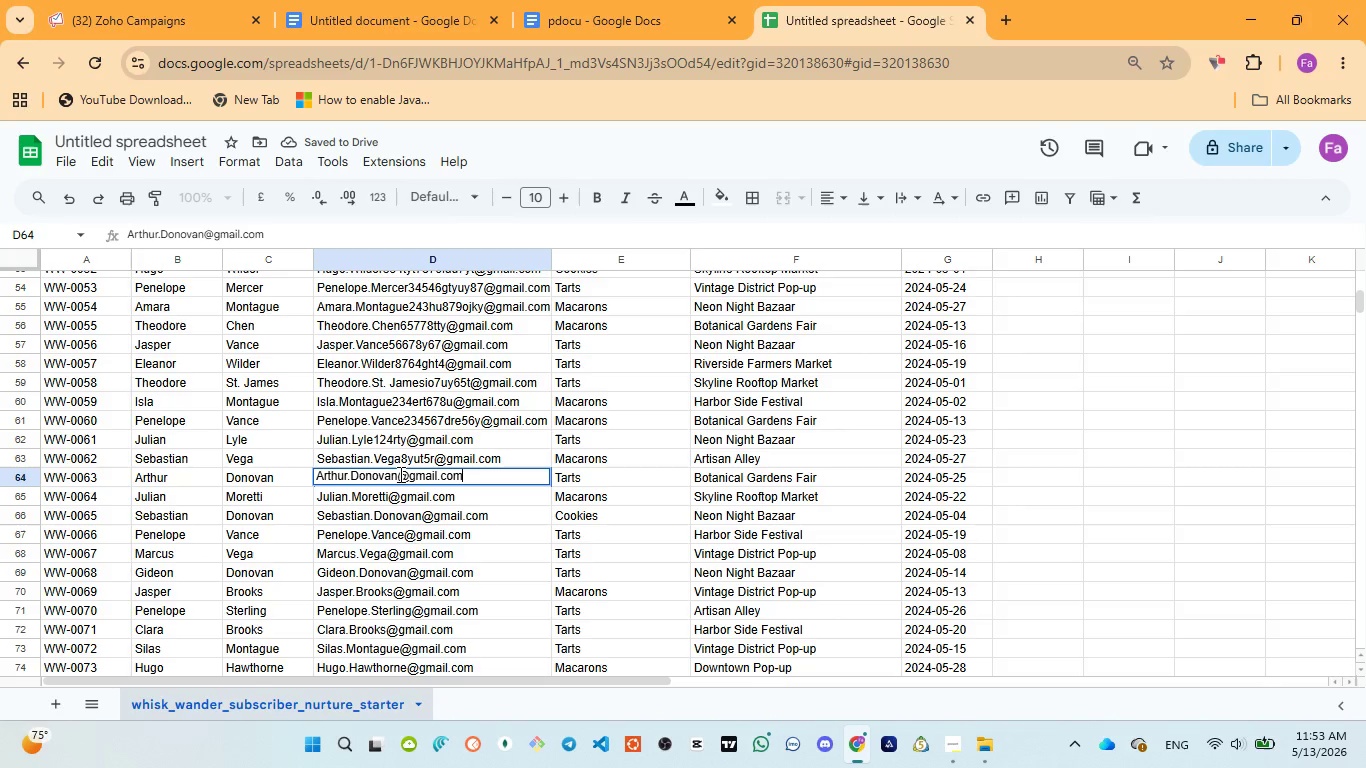 
left_click([399, 474])
 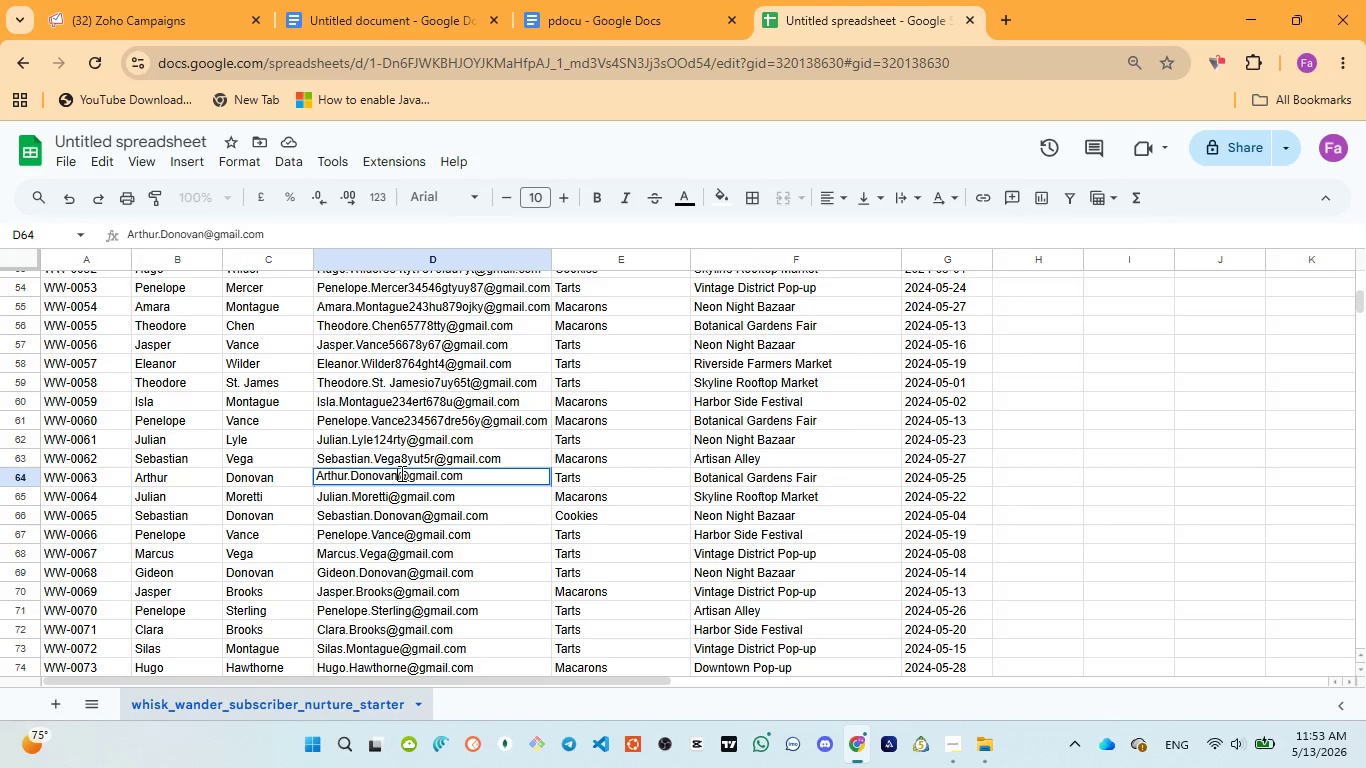 
wait(9.27)
 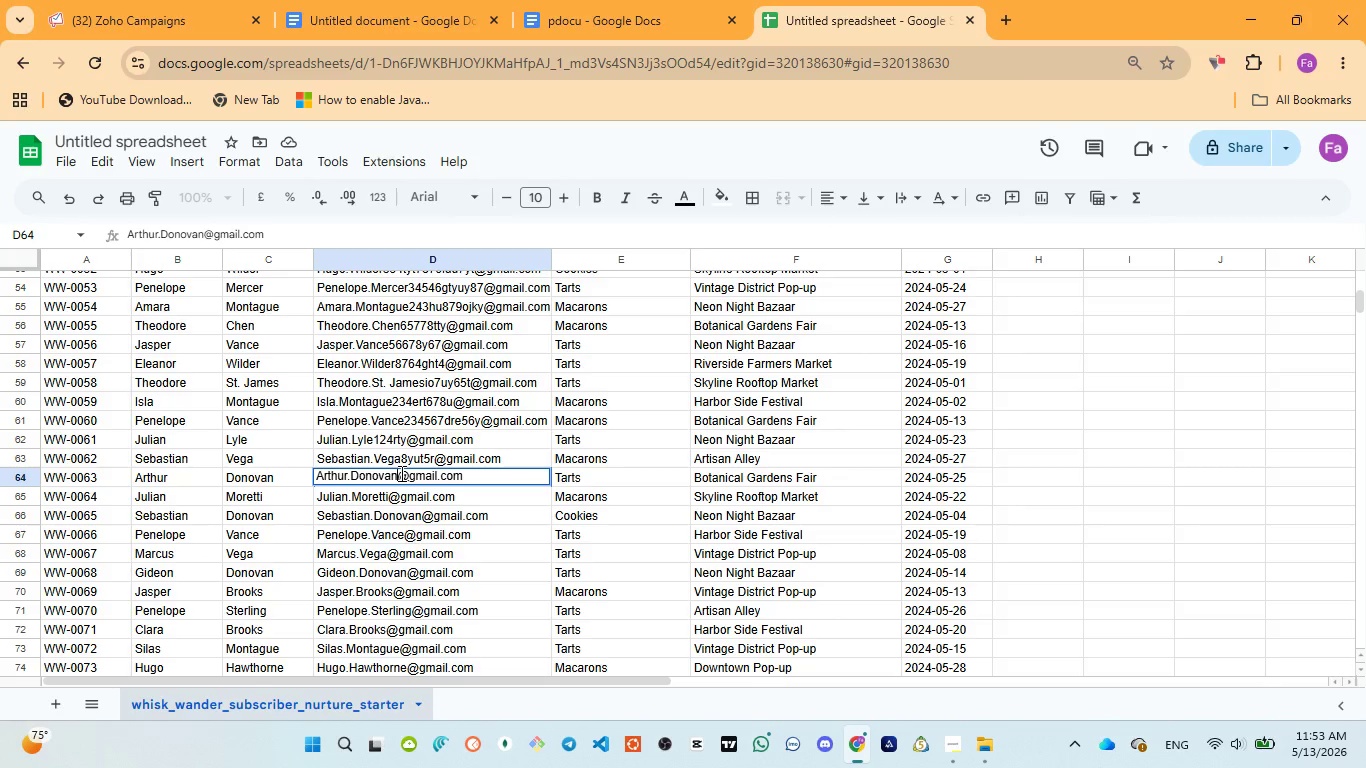 
type(12565788989y655)
key(Backspace)
key(Backspace)
 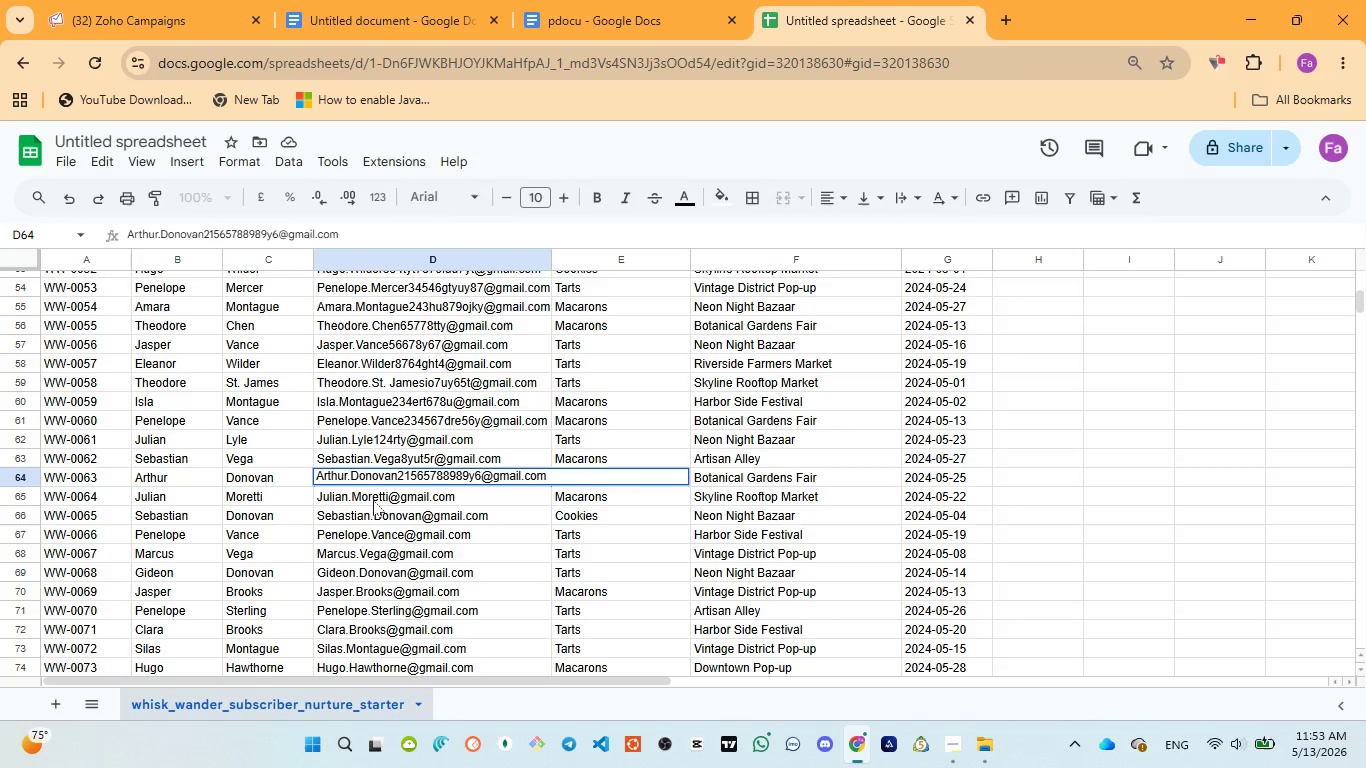 
double_click([373, 500])
 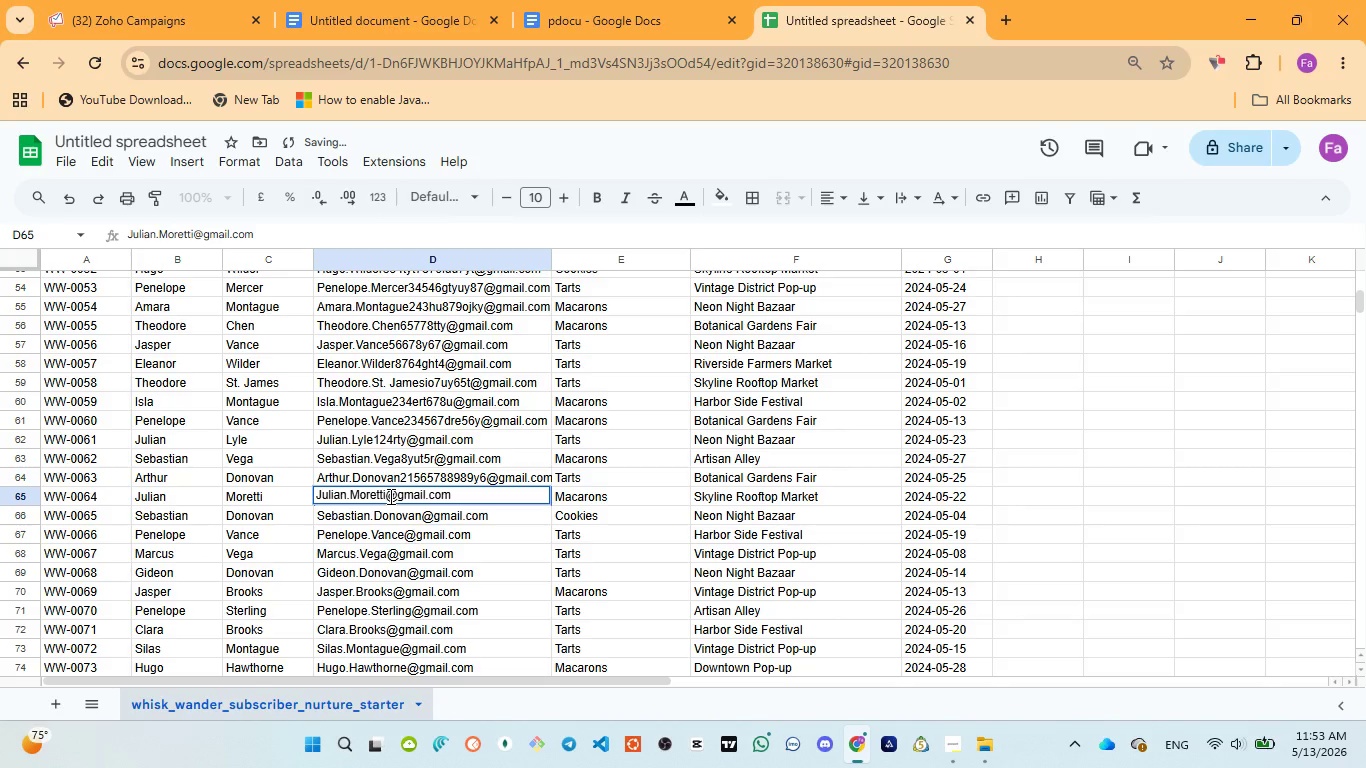 
left_click([389, 496])
 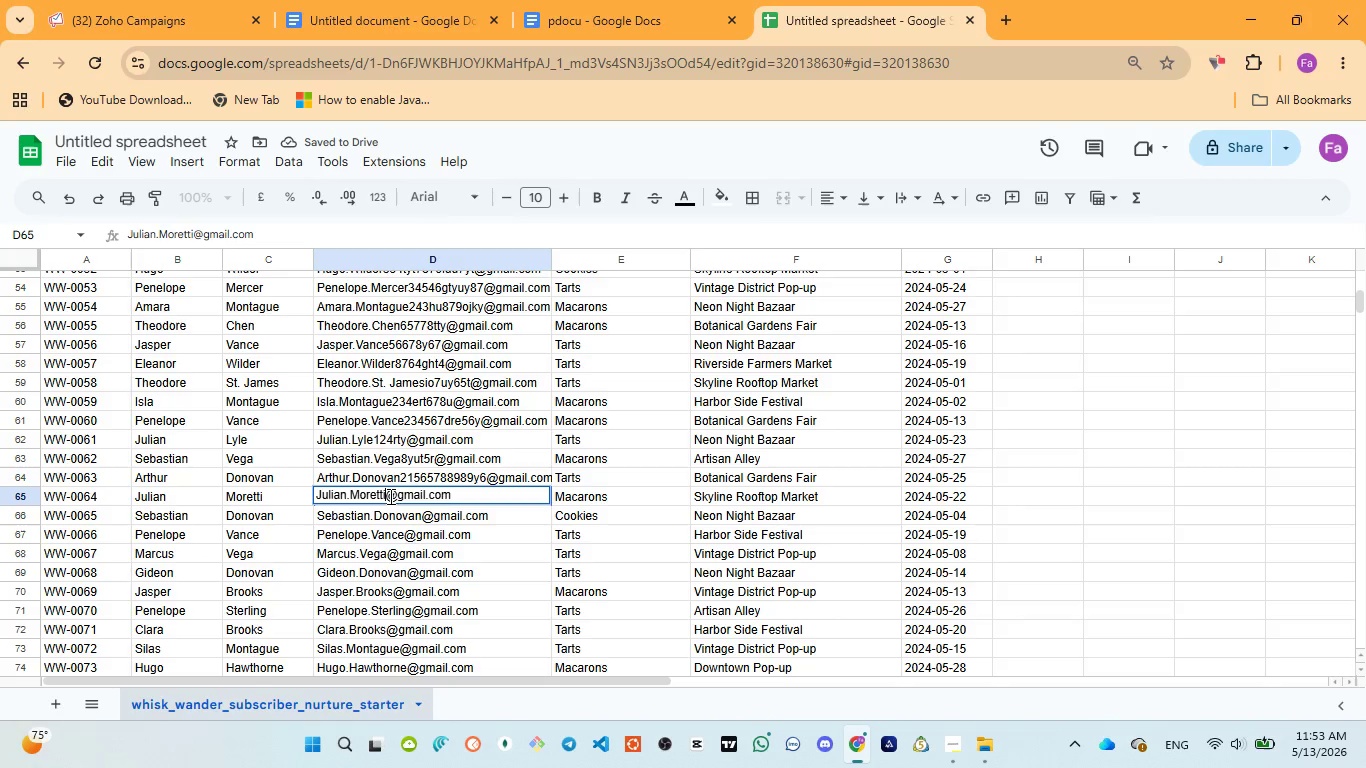 
type(ui8767ty6)
 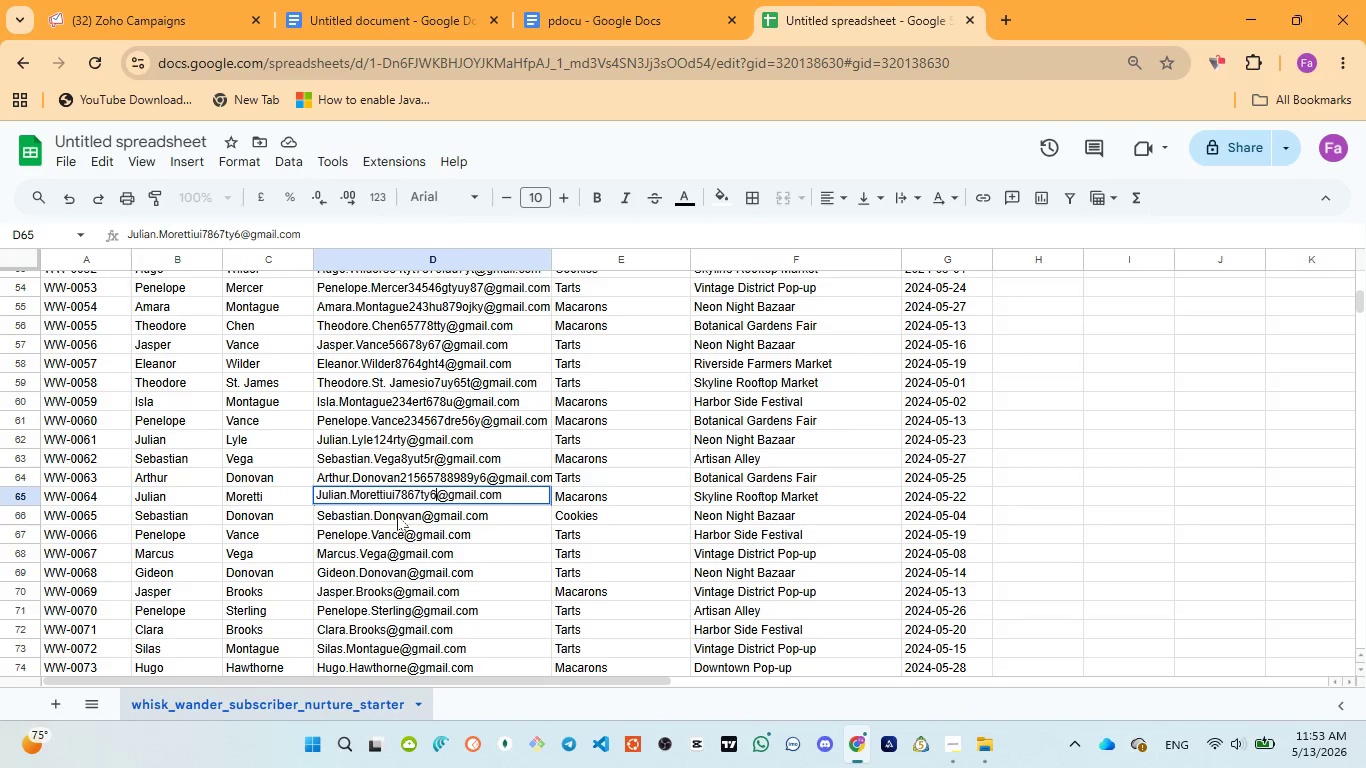 
double_click([397, 515])
 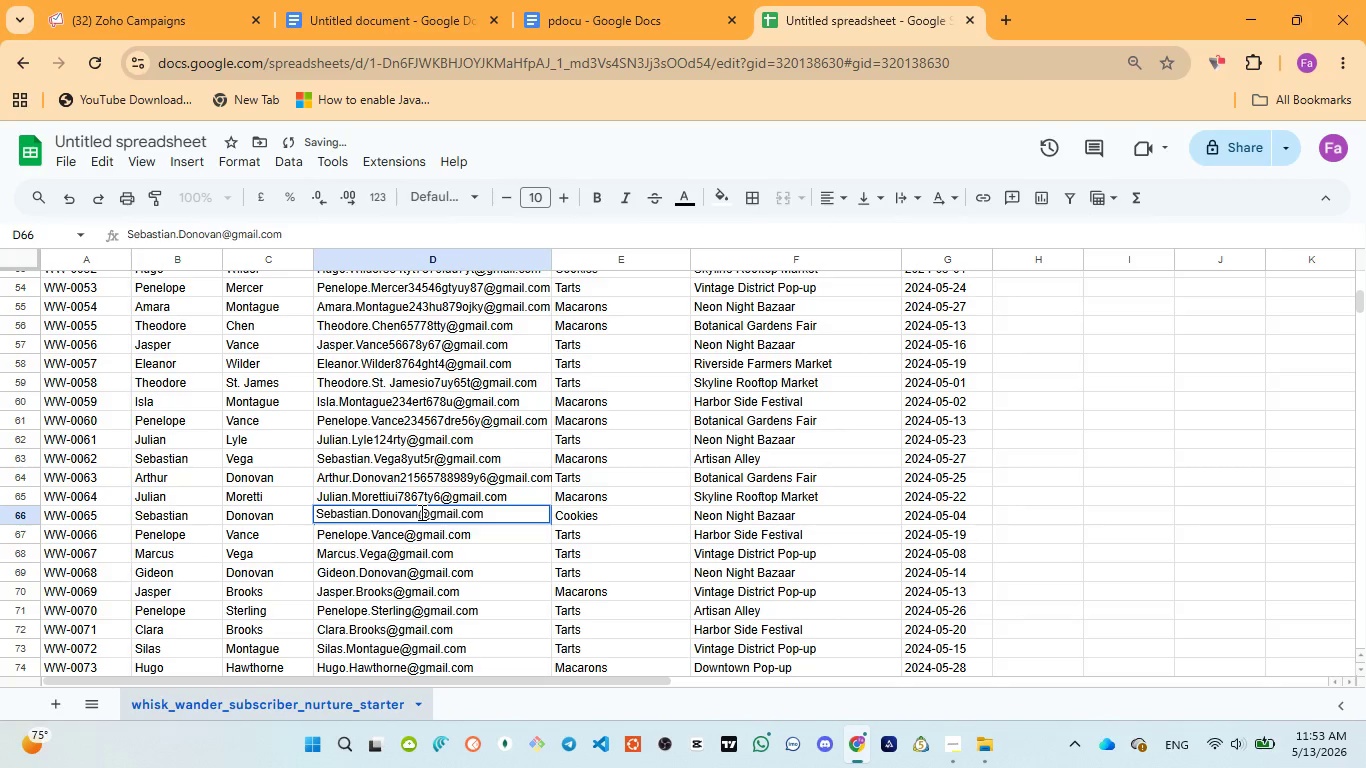 
left_click([420, 512])
 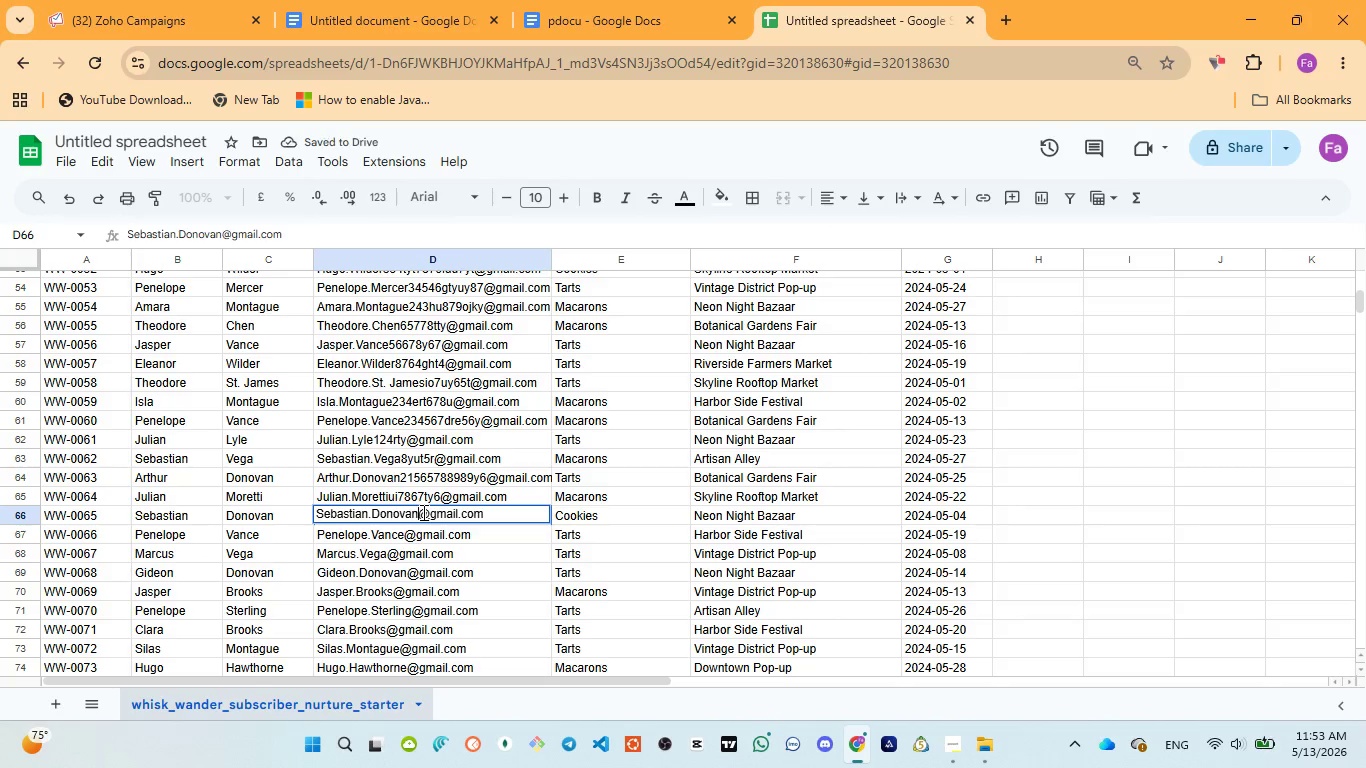 
type(r456ythg)
 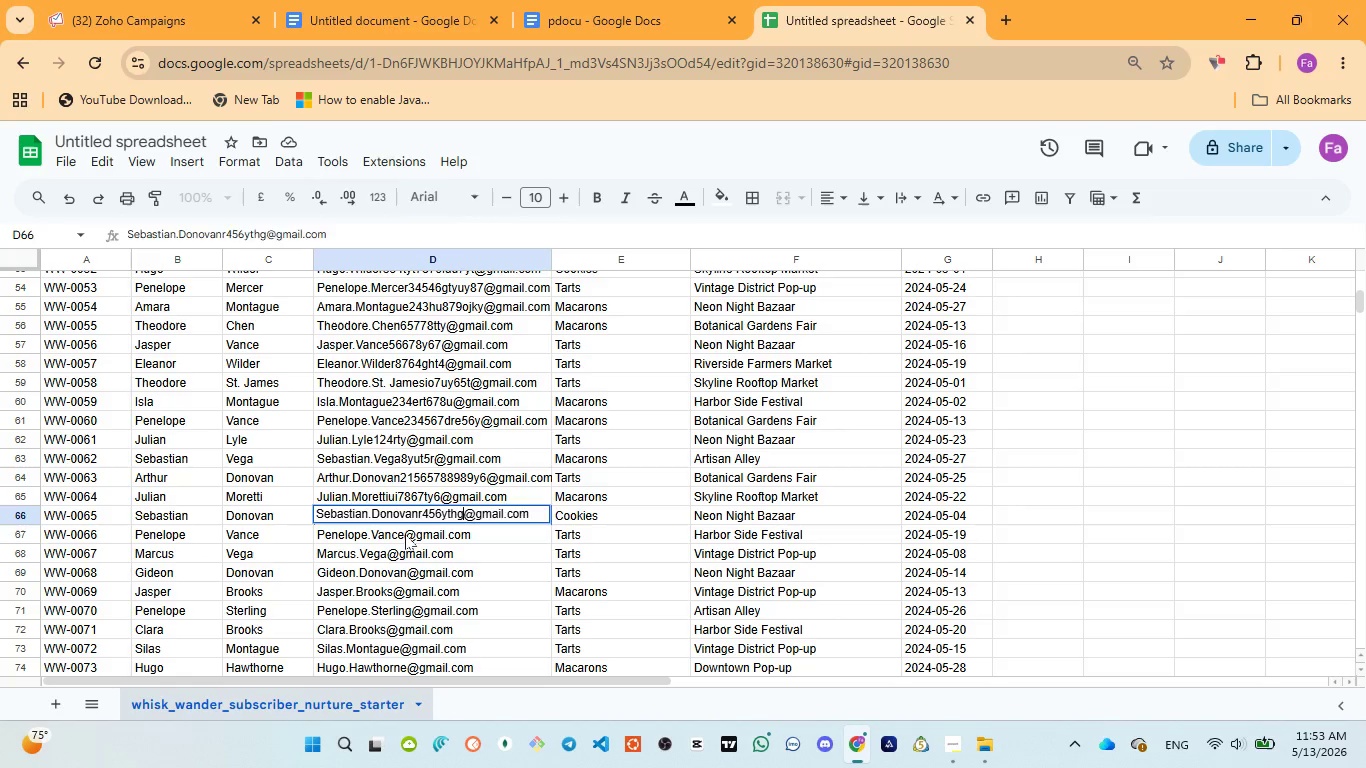 
double_click([405, 534])
 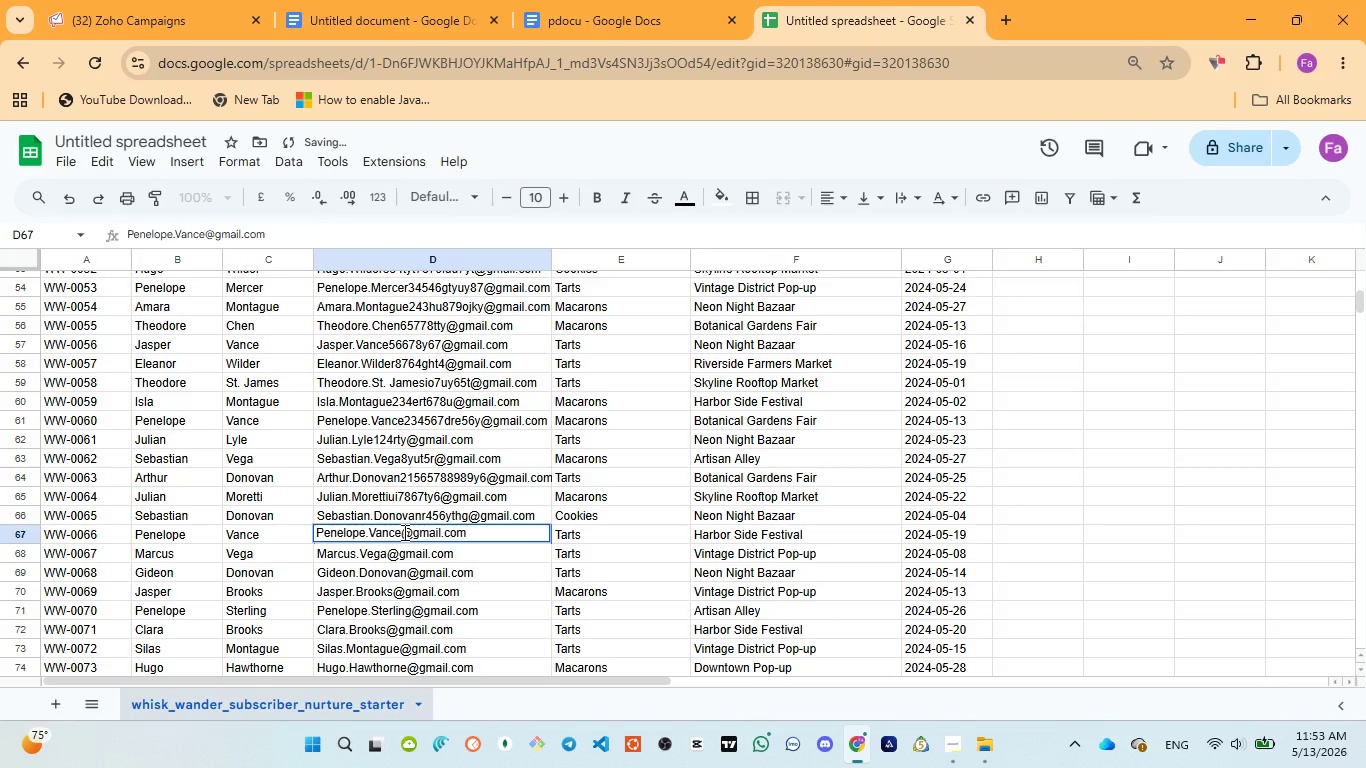 
left_click([403, 532])
 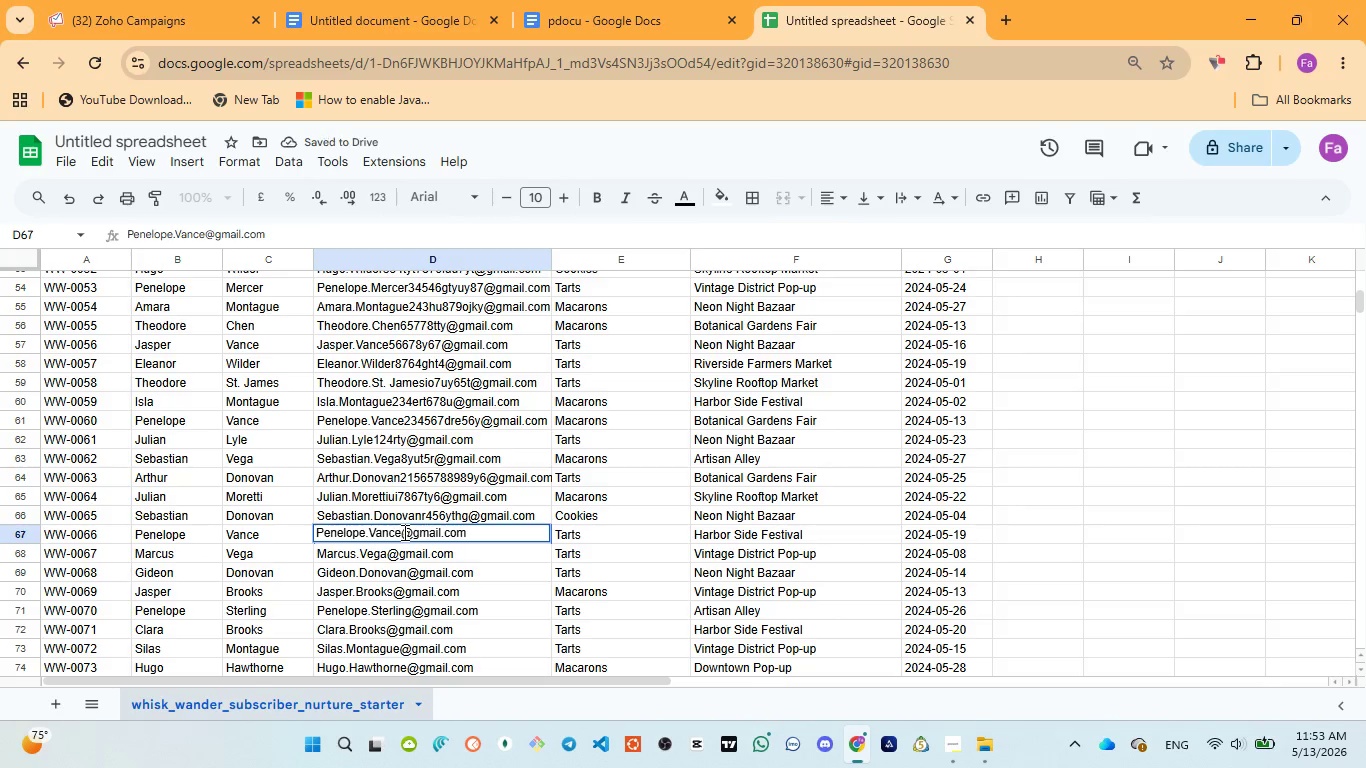 
type(op897yuty6)
 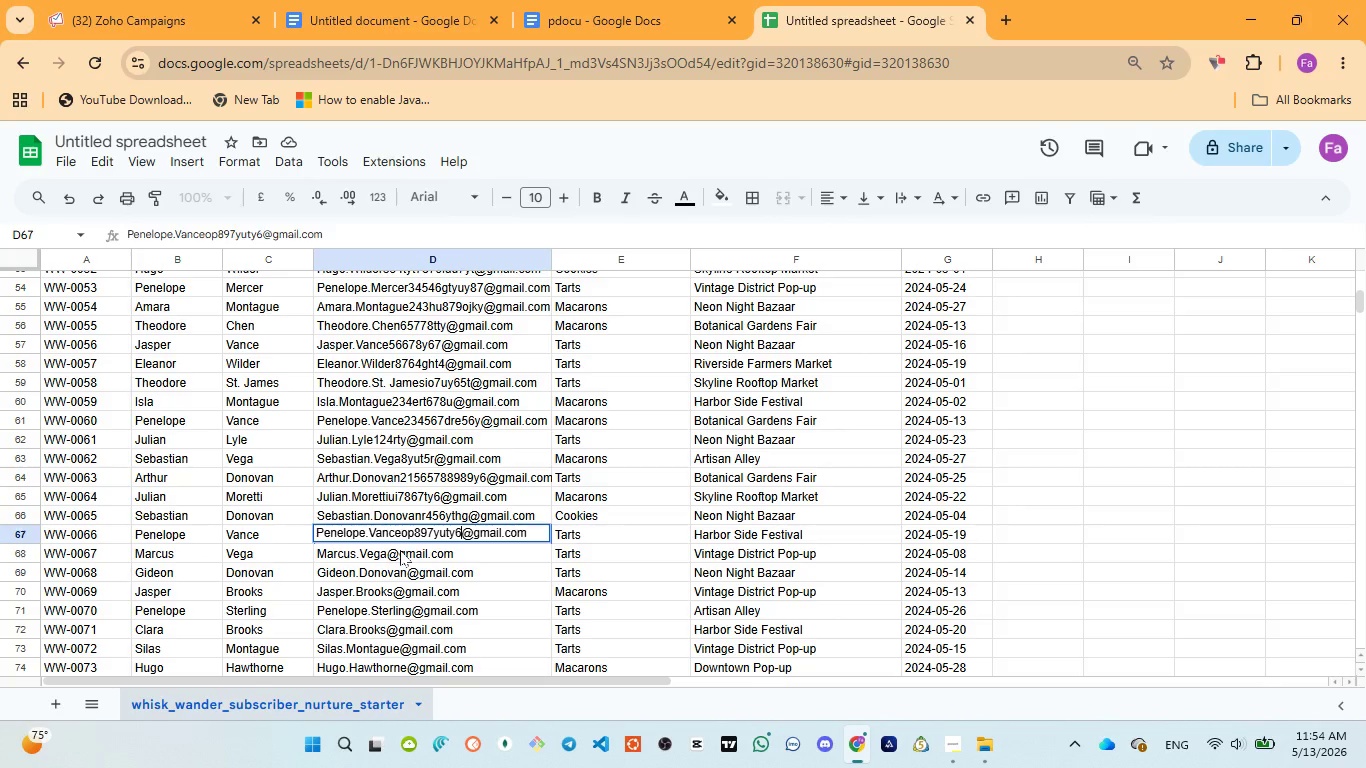 
double_click([400, 550])
 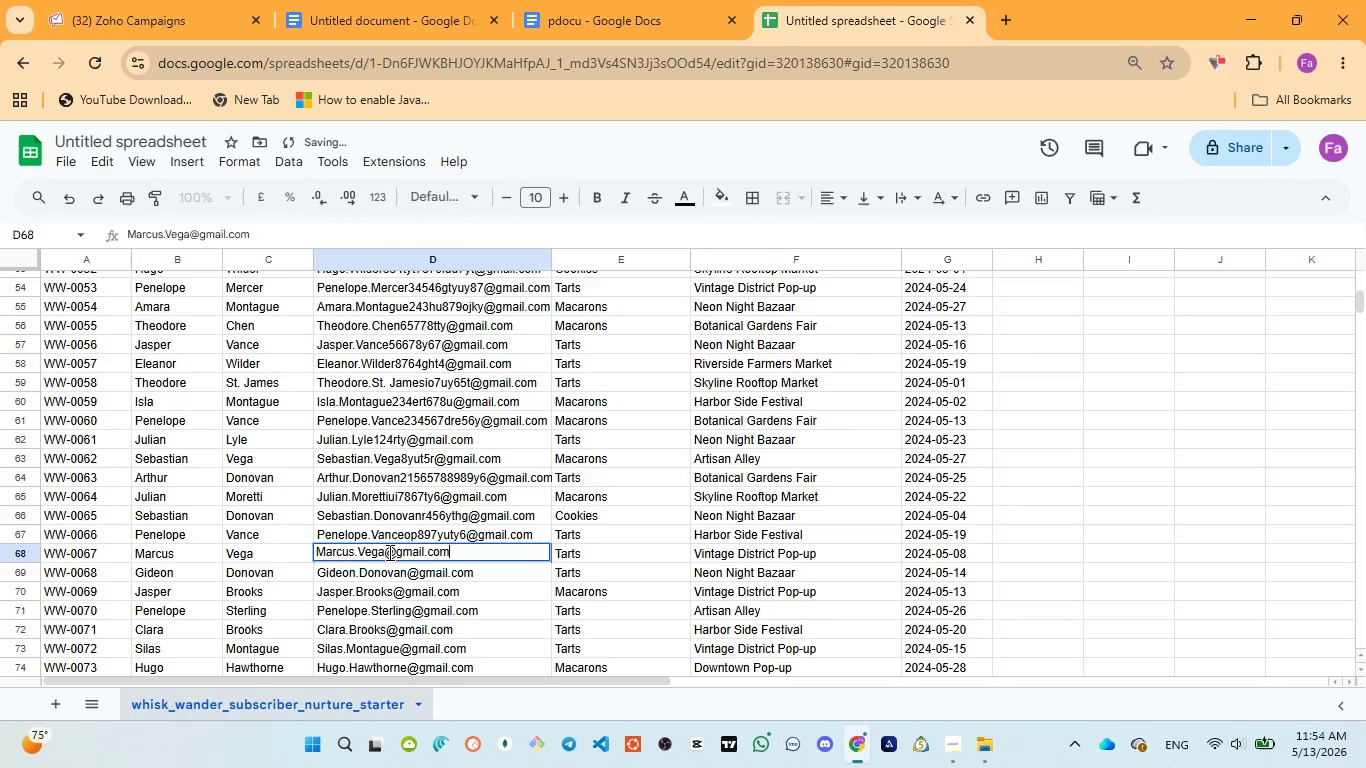 
left_click([388, 552])
 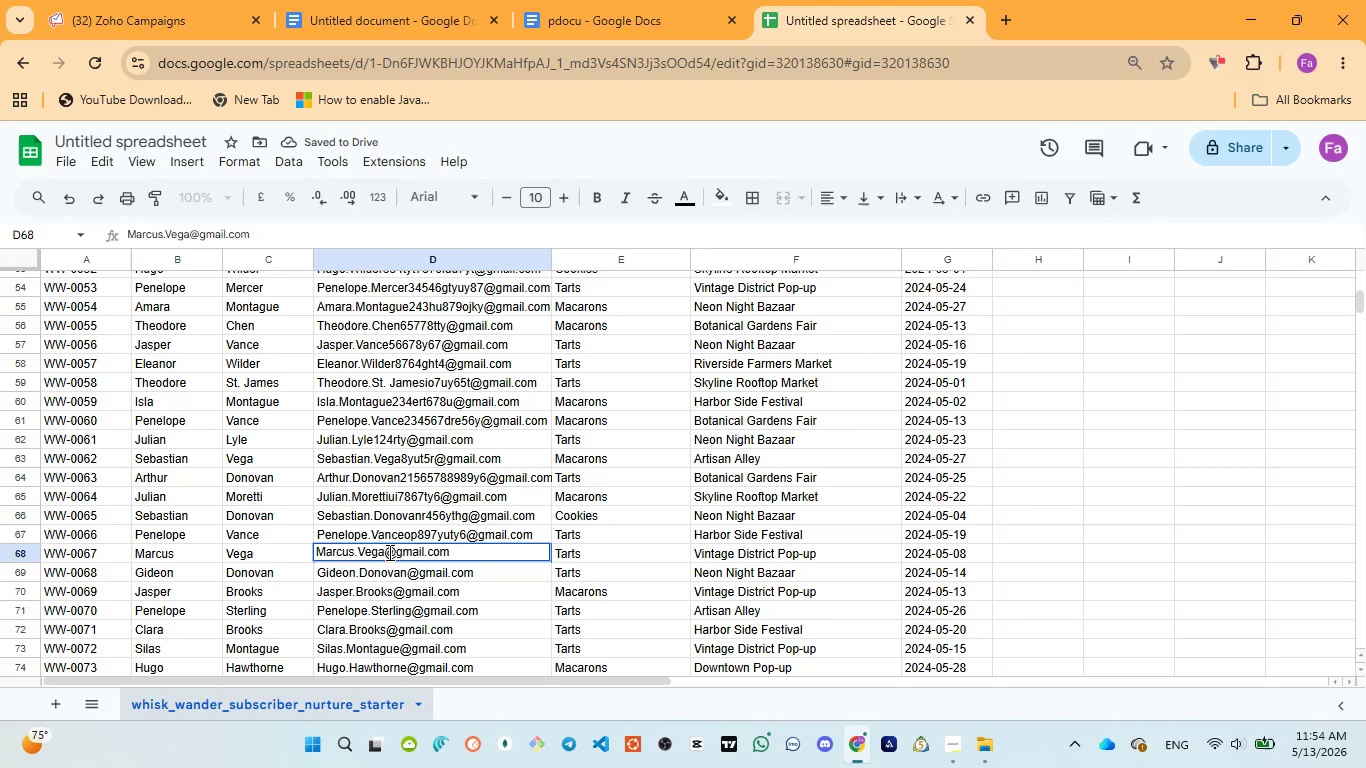 
type(8ui6ty45r)
 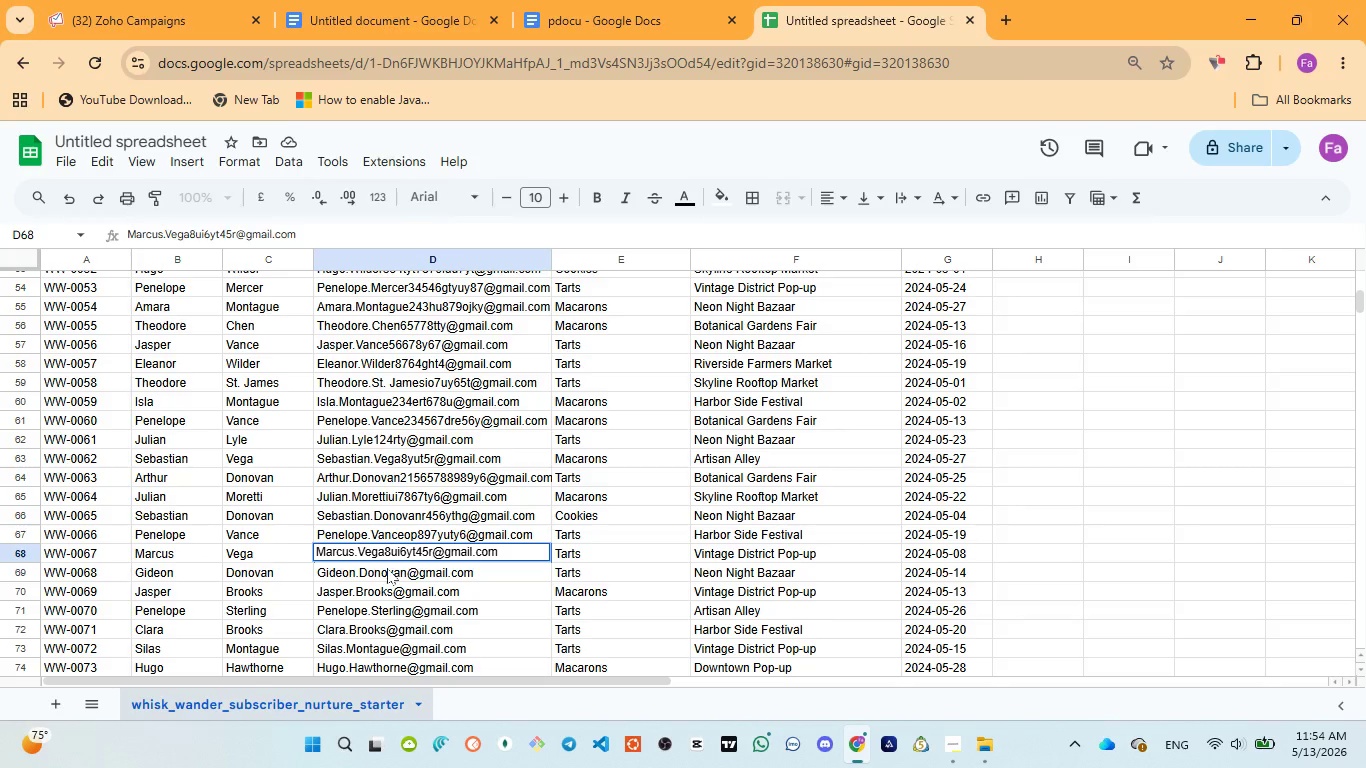 
double_click([387, 568])
 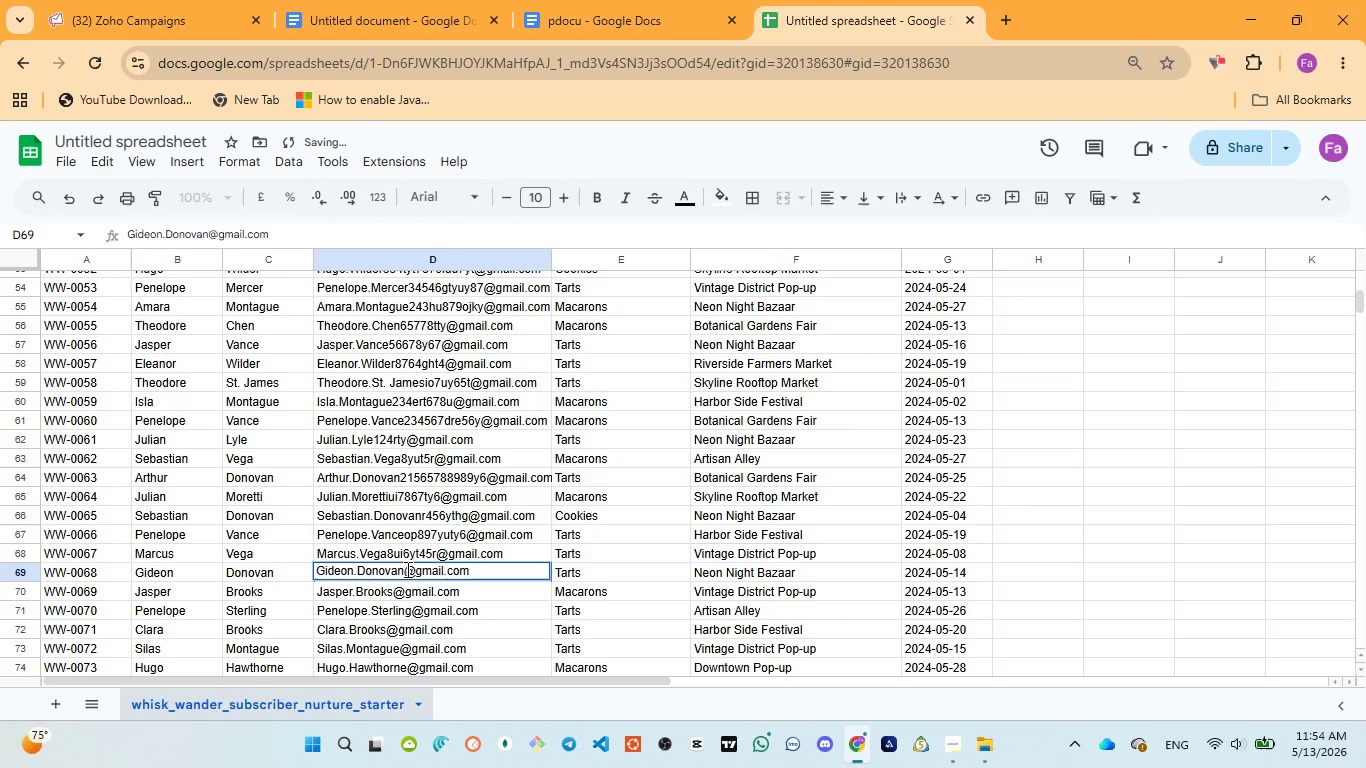 
type(89i67ty4)
 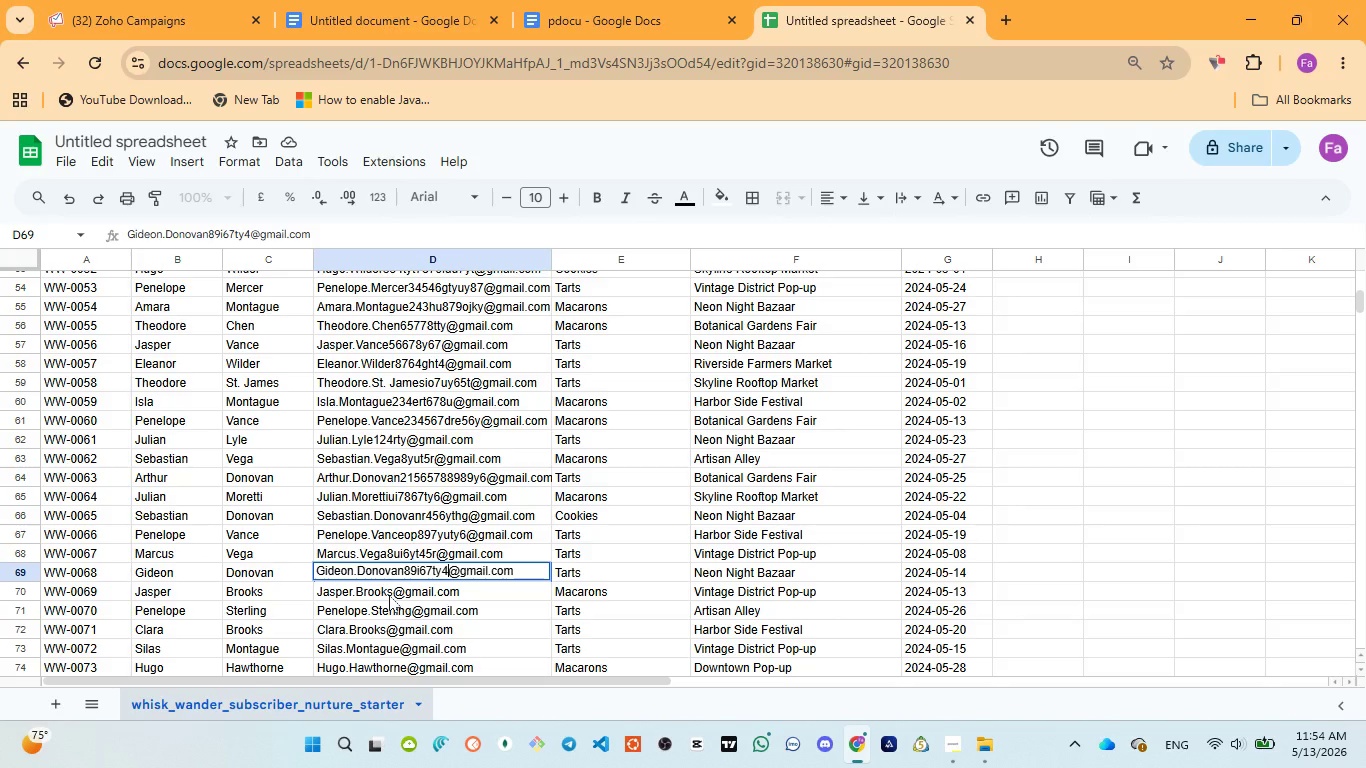 
double_click([389, 595])
 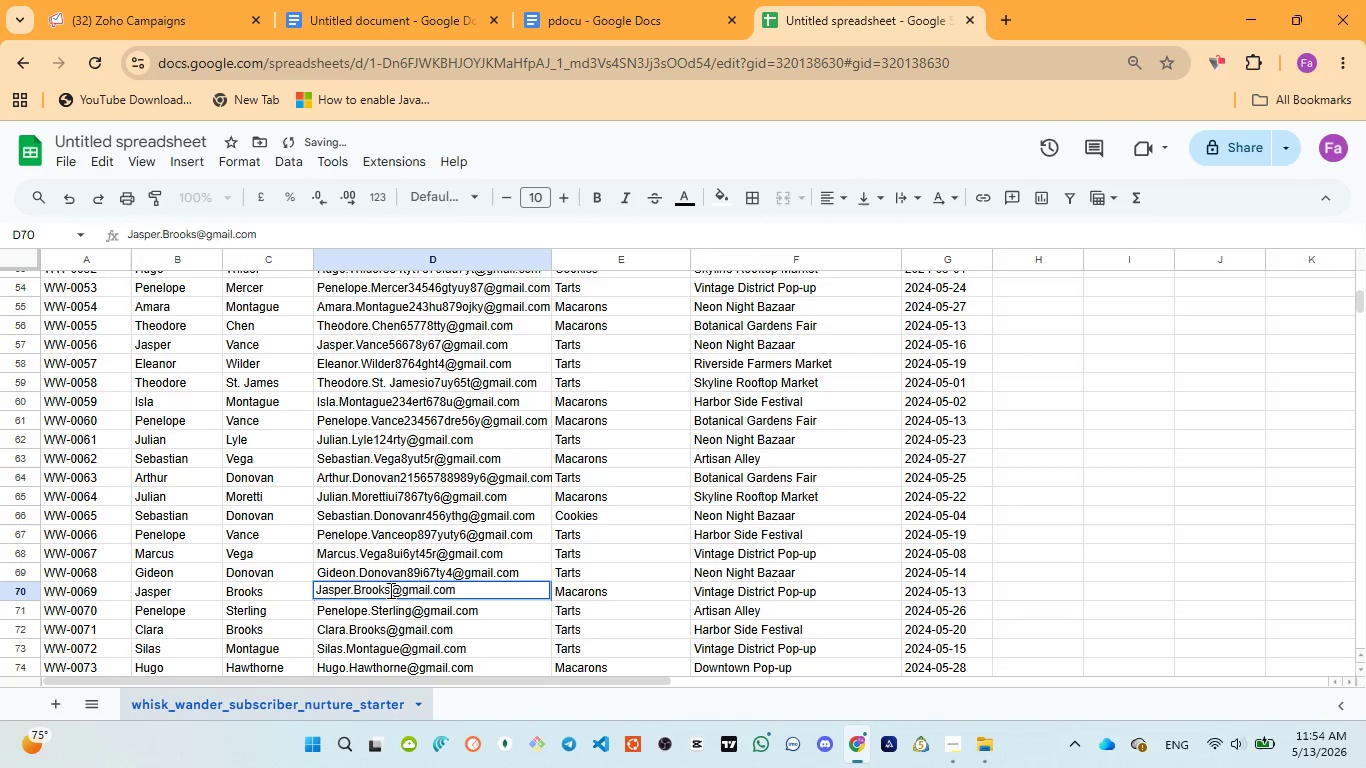 
left_click([389, 590])
 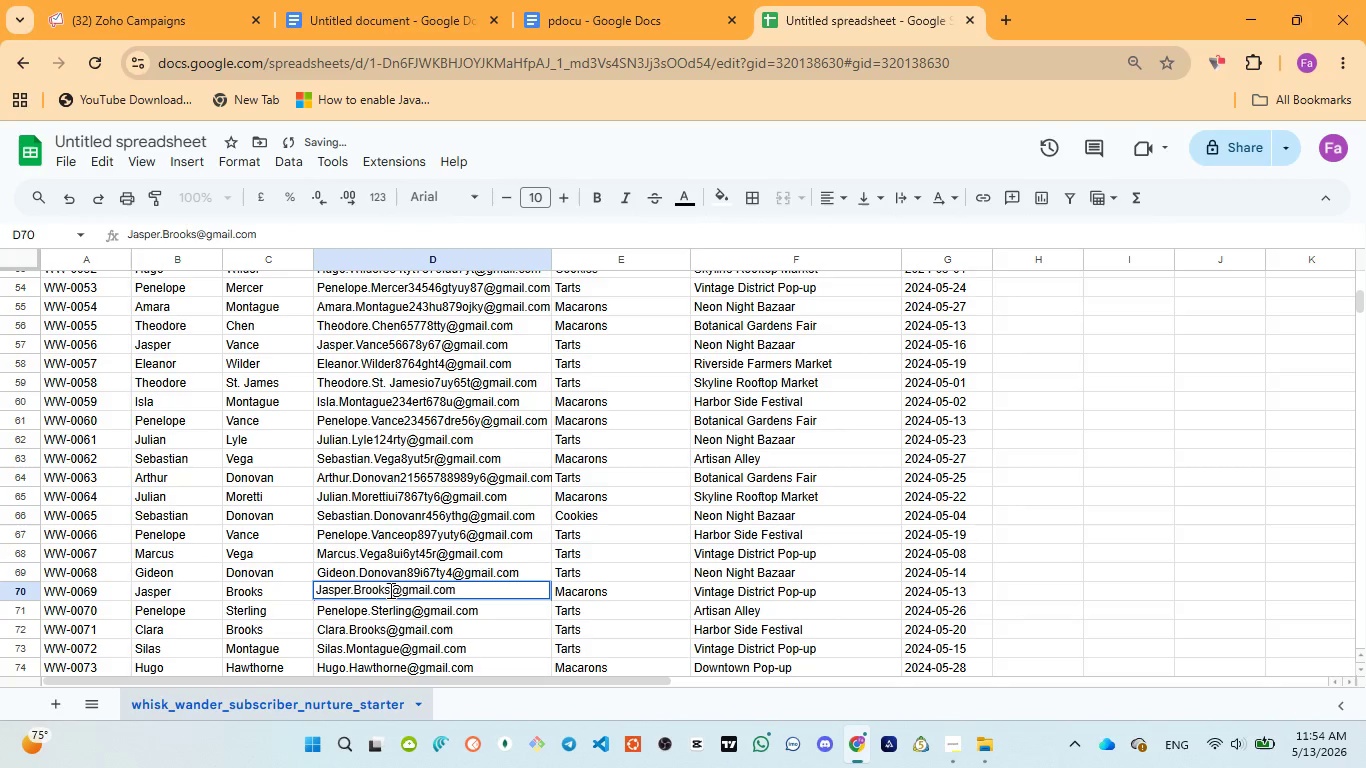 
type(23er45ty67)
 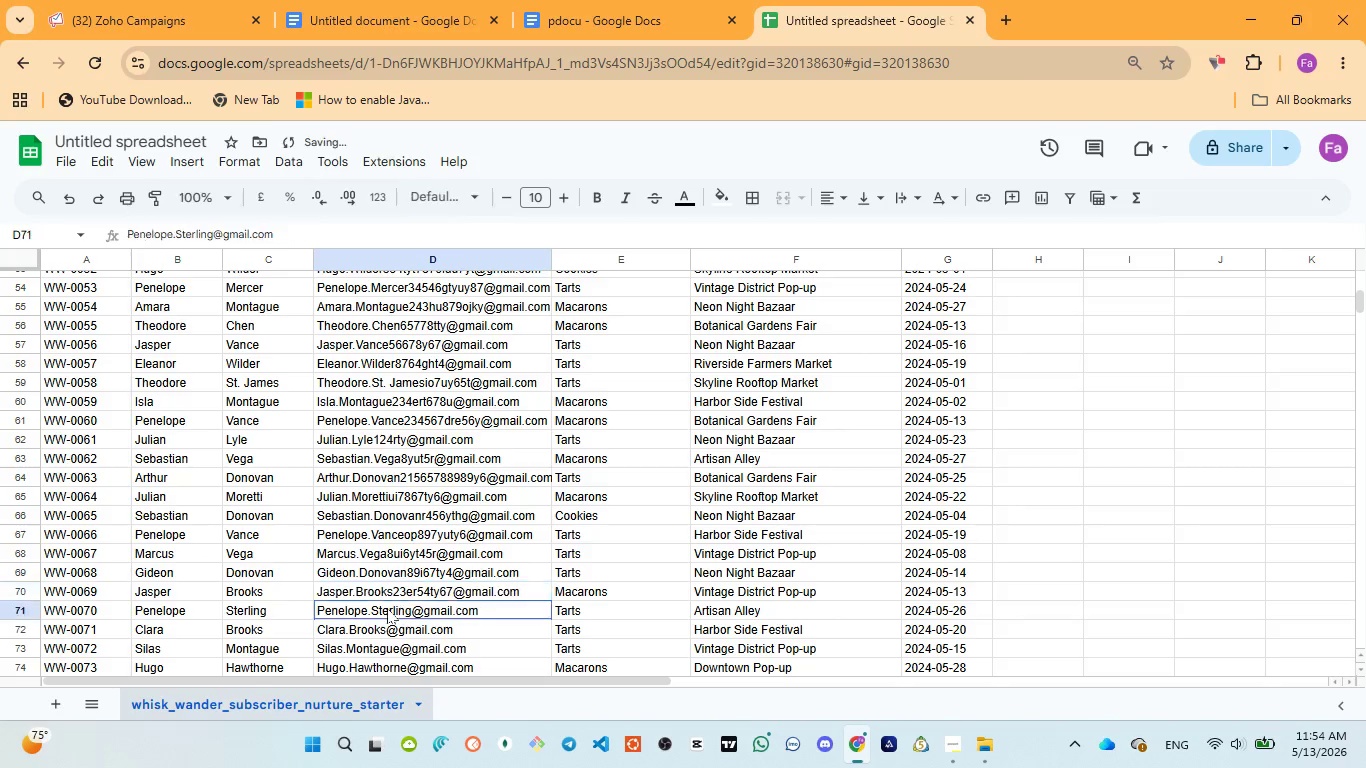 
double_click([387, 608])
 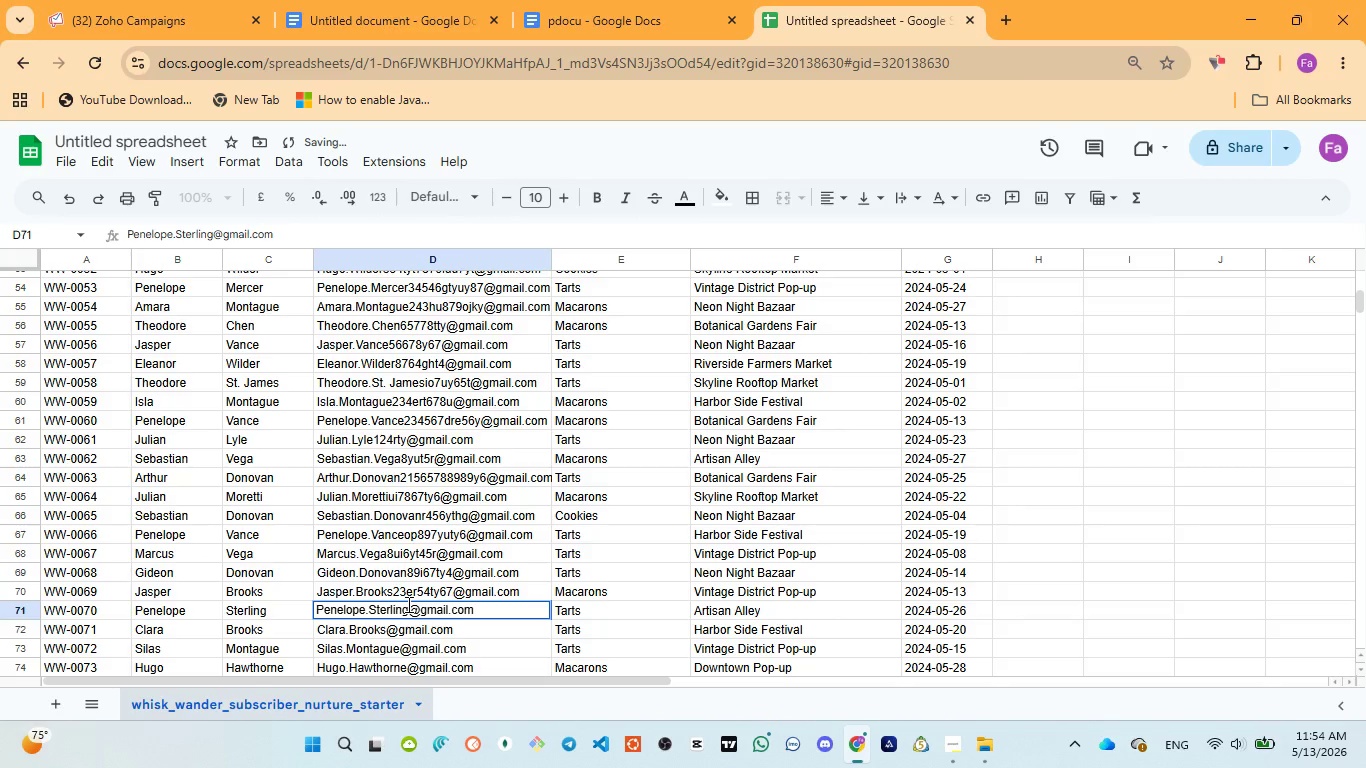 
left_click([407, 604])
 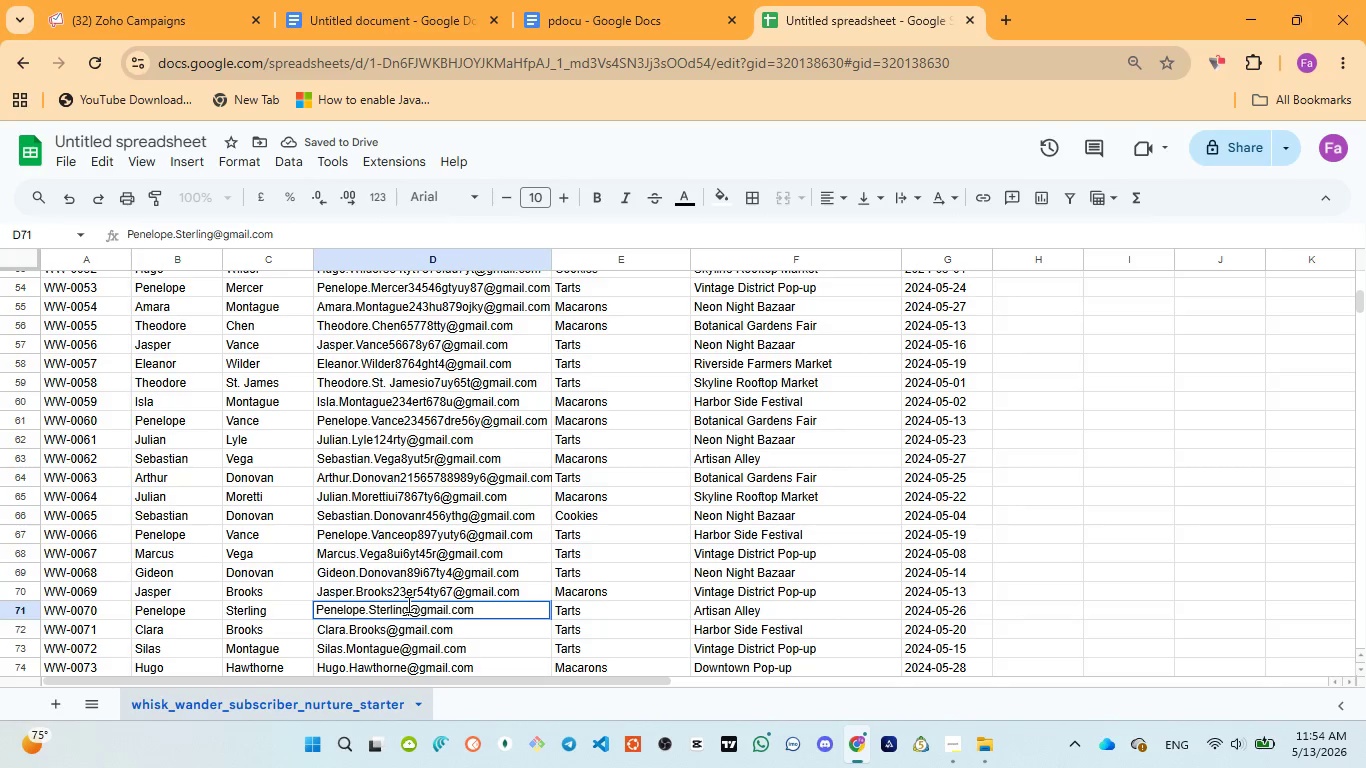 
type(90io67yu78)
 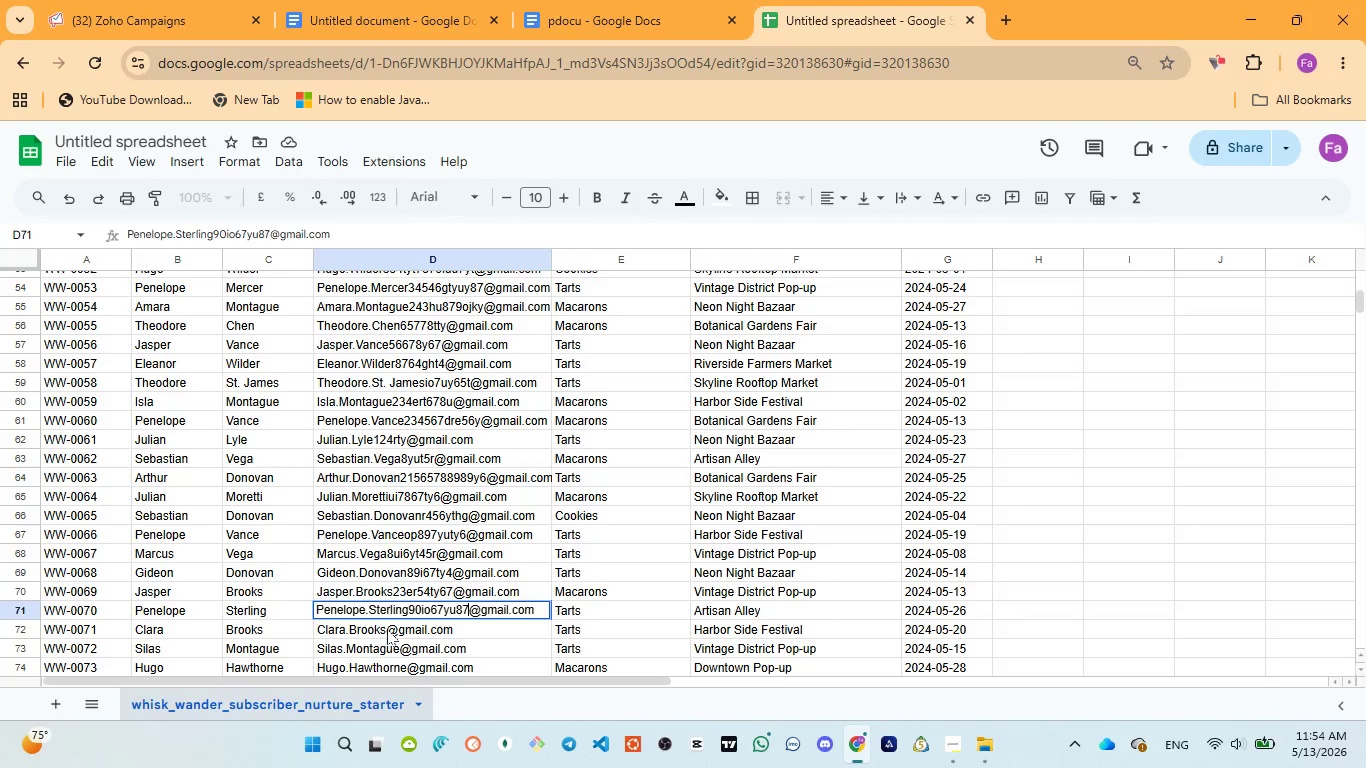 
double_click([387, 629])
 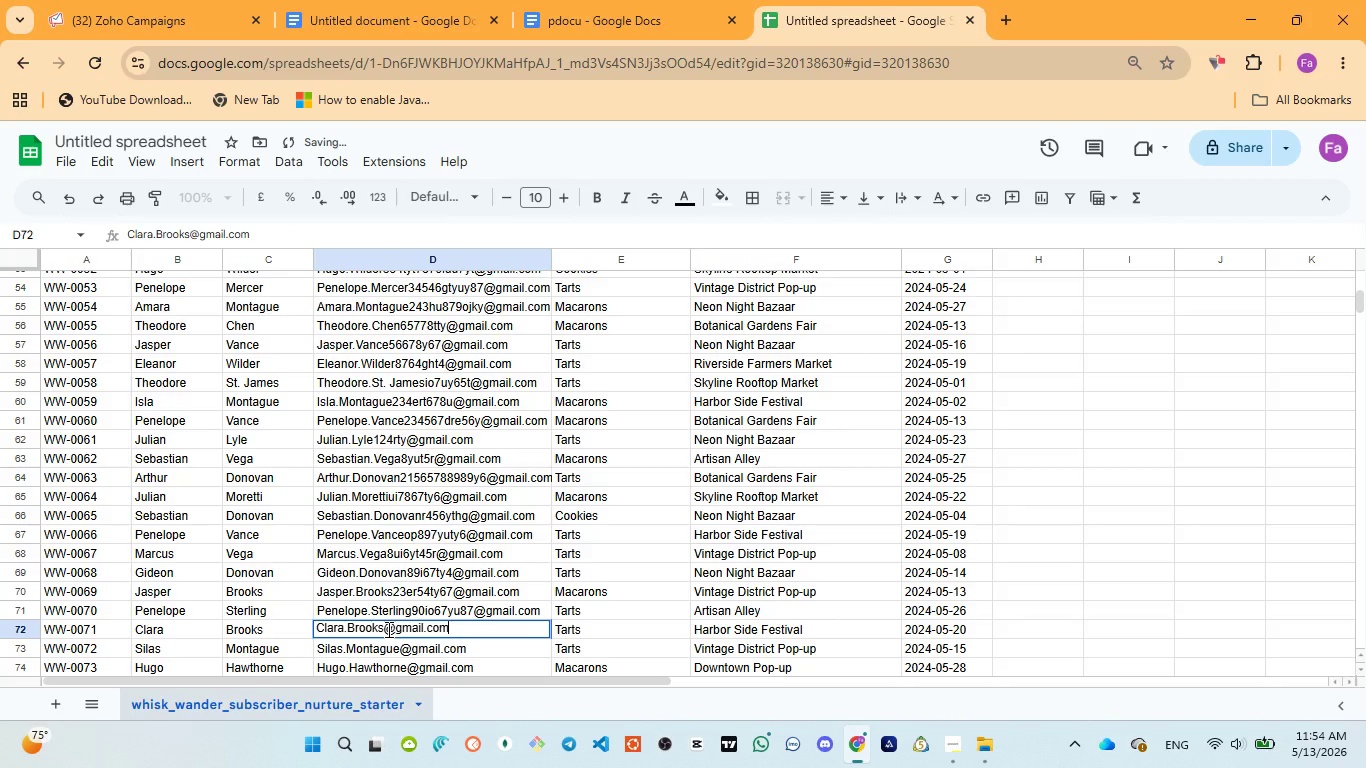 
left_click([387, 629])
 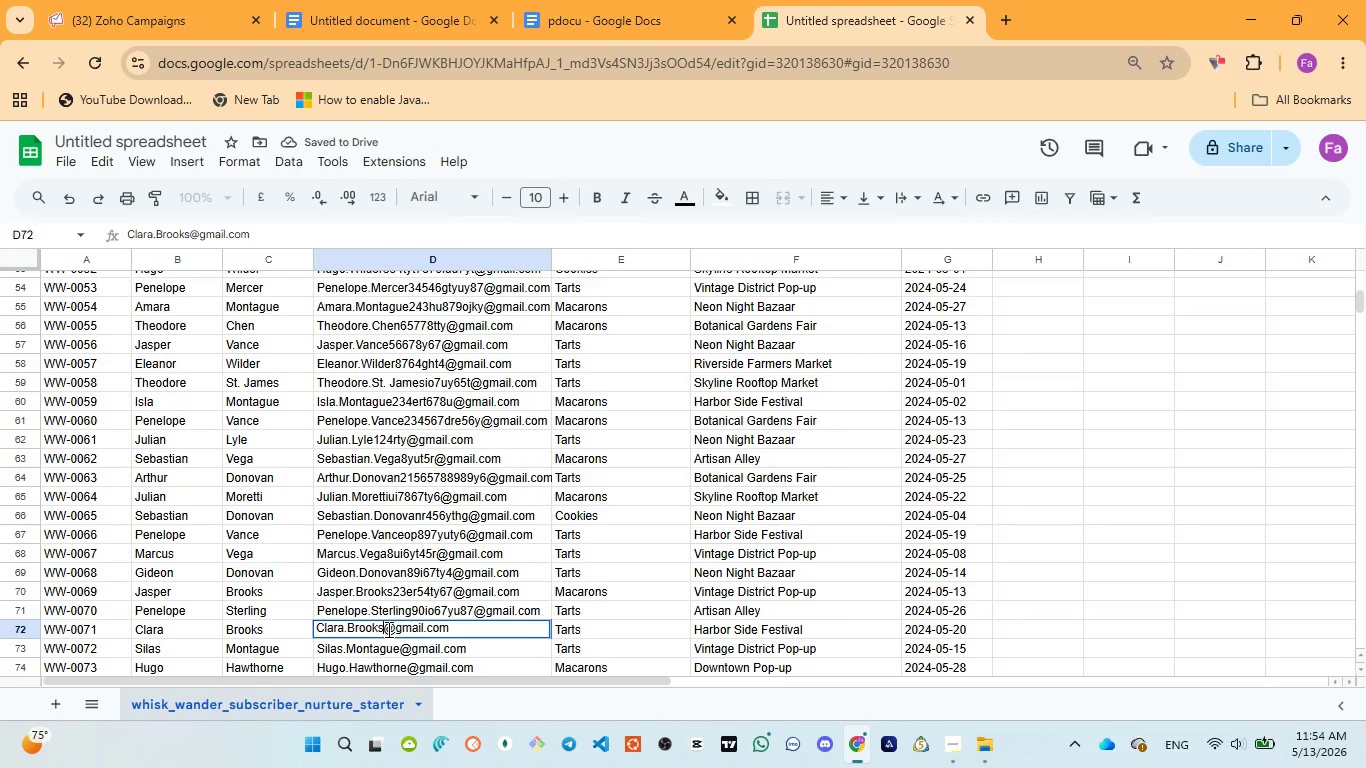 
type(21we34rt56)
 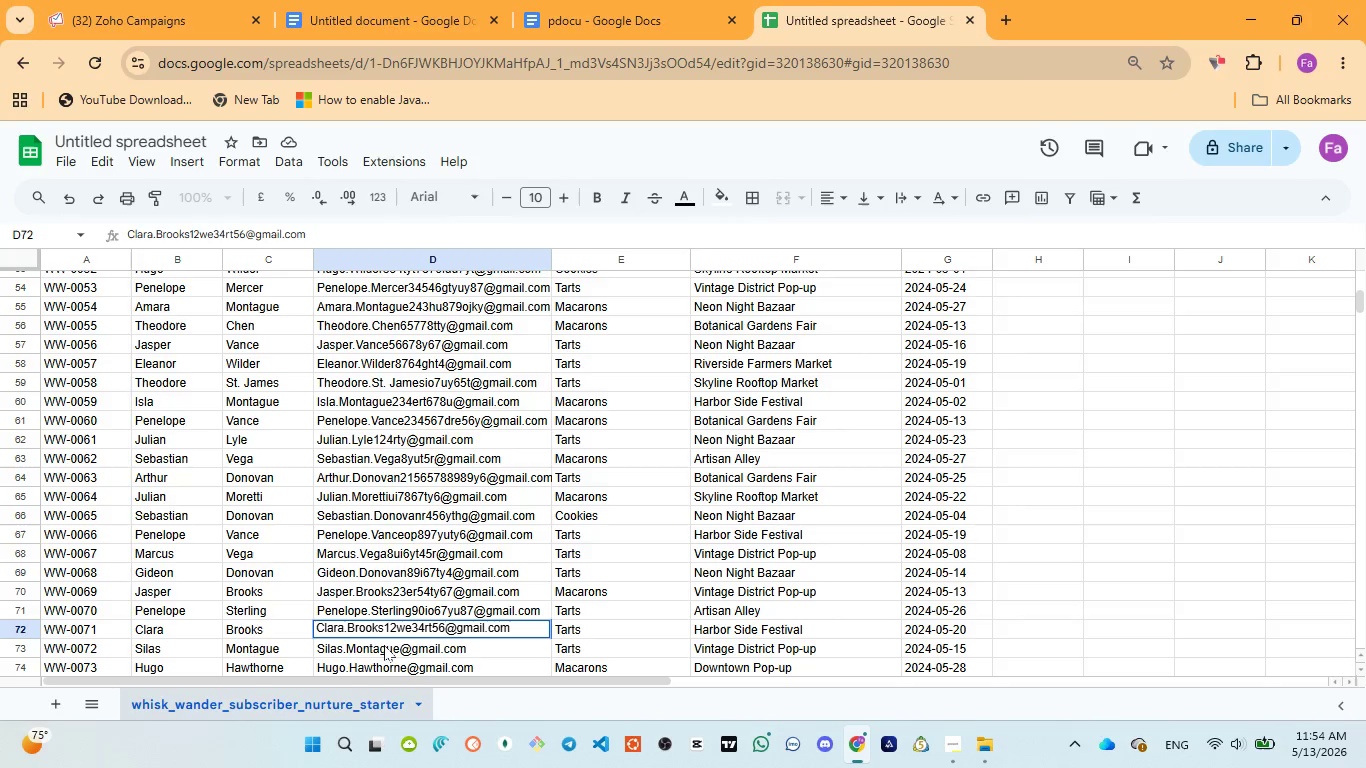 
left_click([384, 646])
 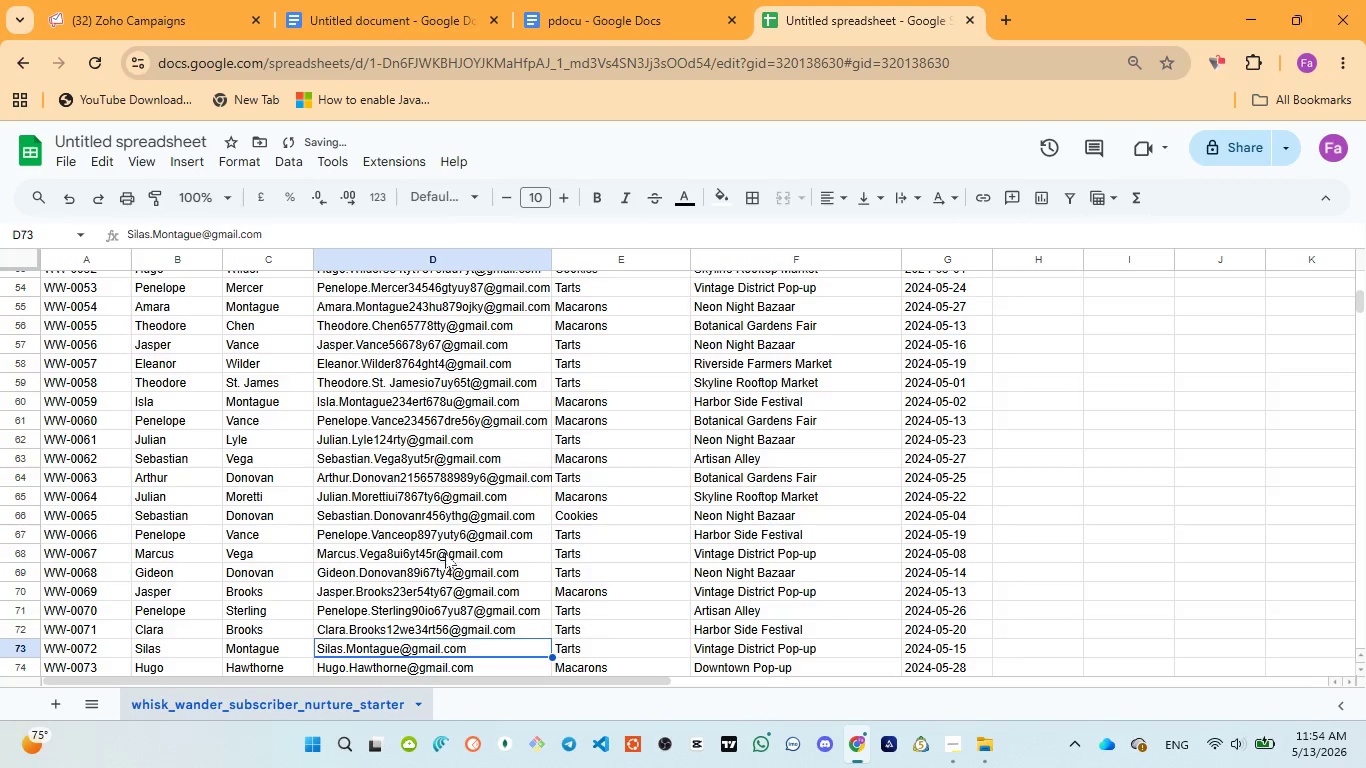 
scroll: coordinate [446, 562], scroll_direction: down, amount: 2.0
 